 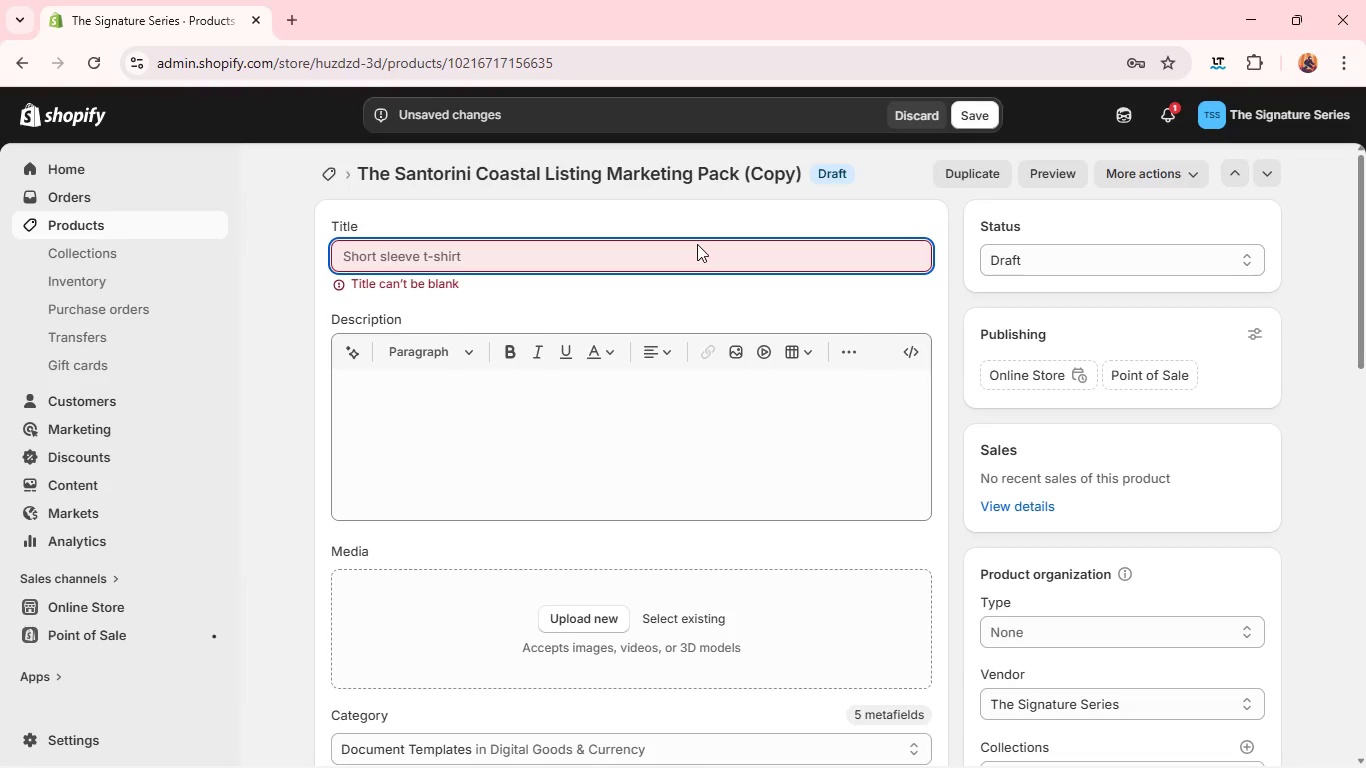 
type(The London Heritage Luxury Branding Suite )
 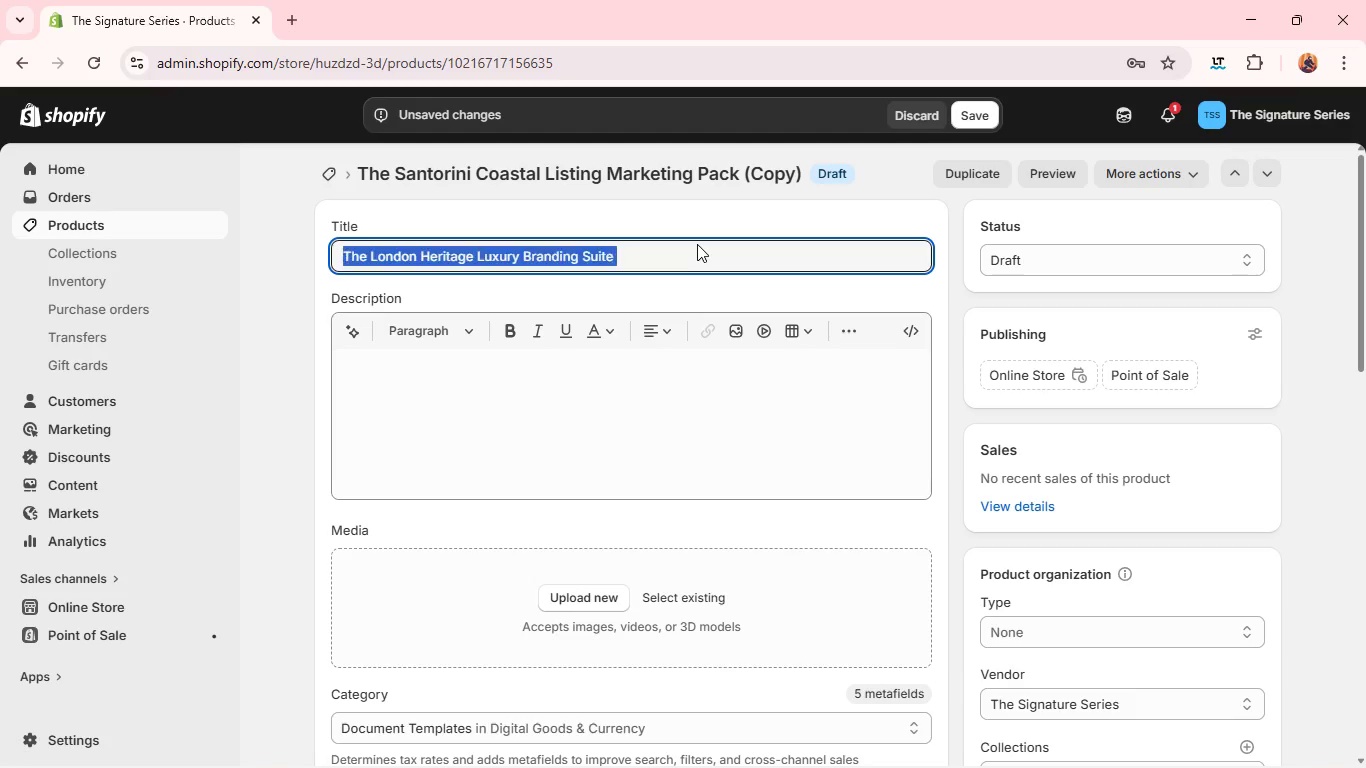 
key(Control+A)
 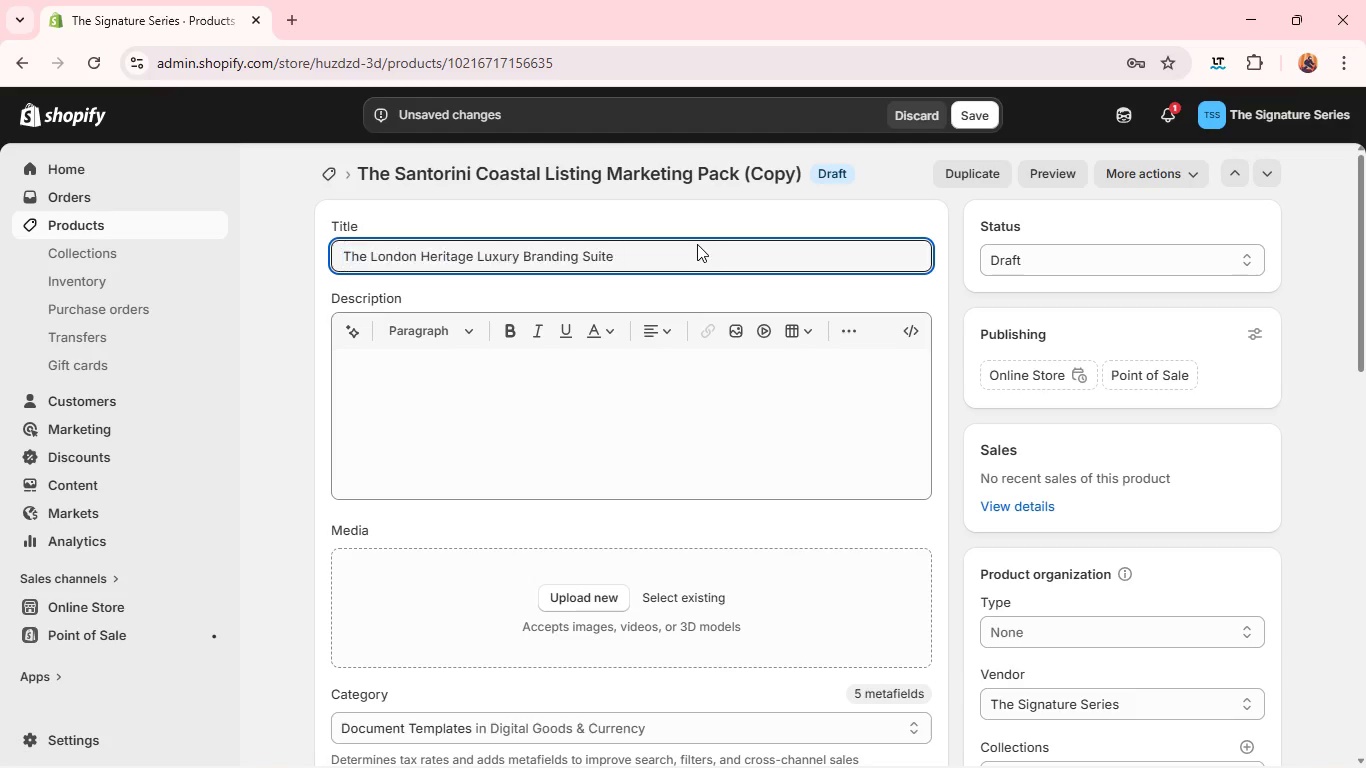 
key(Control+C)
 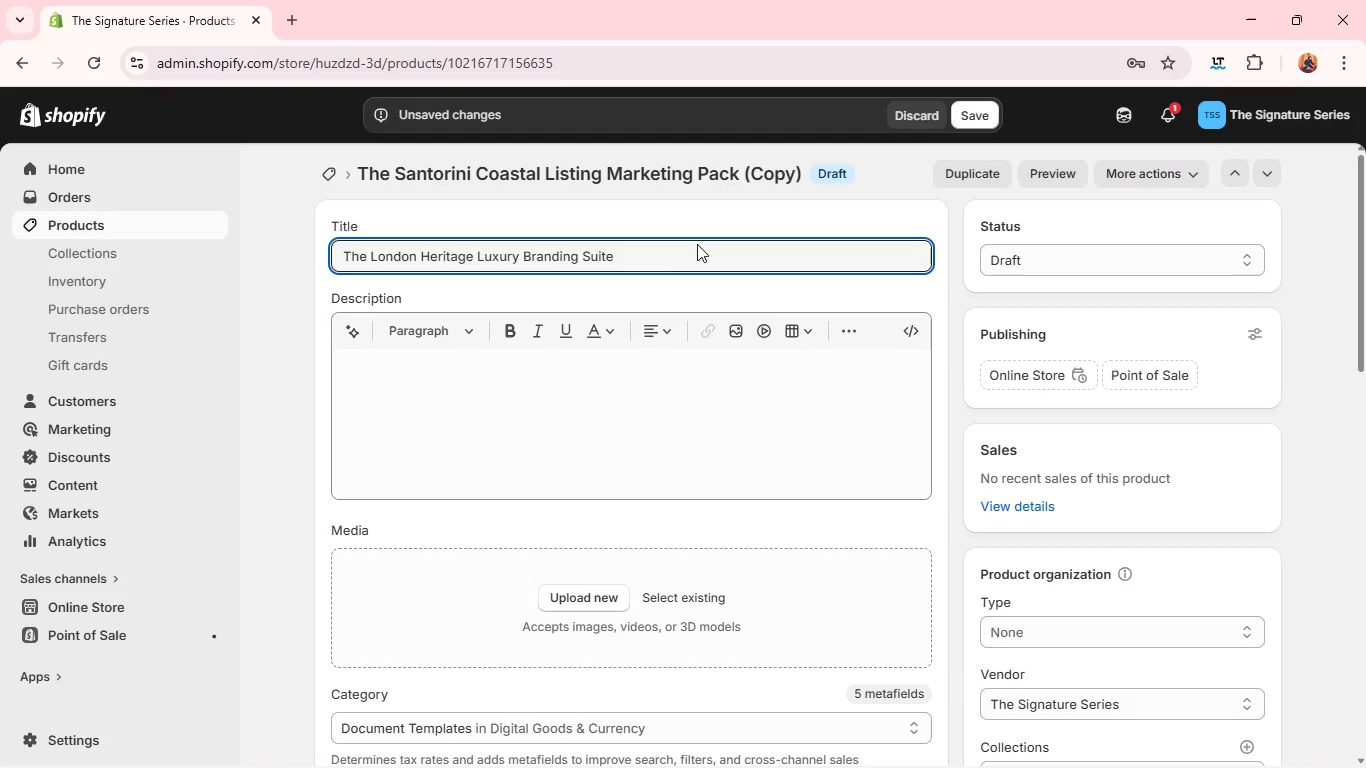 
left_click([697, 244])
 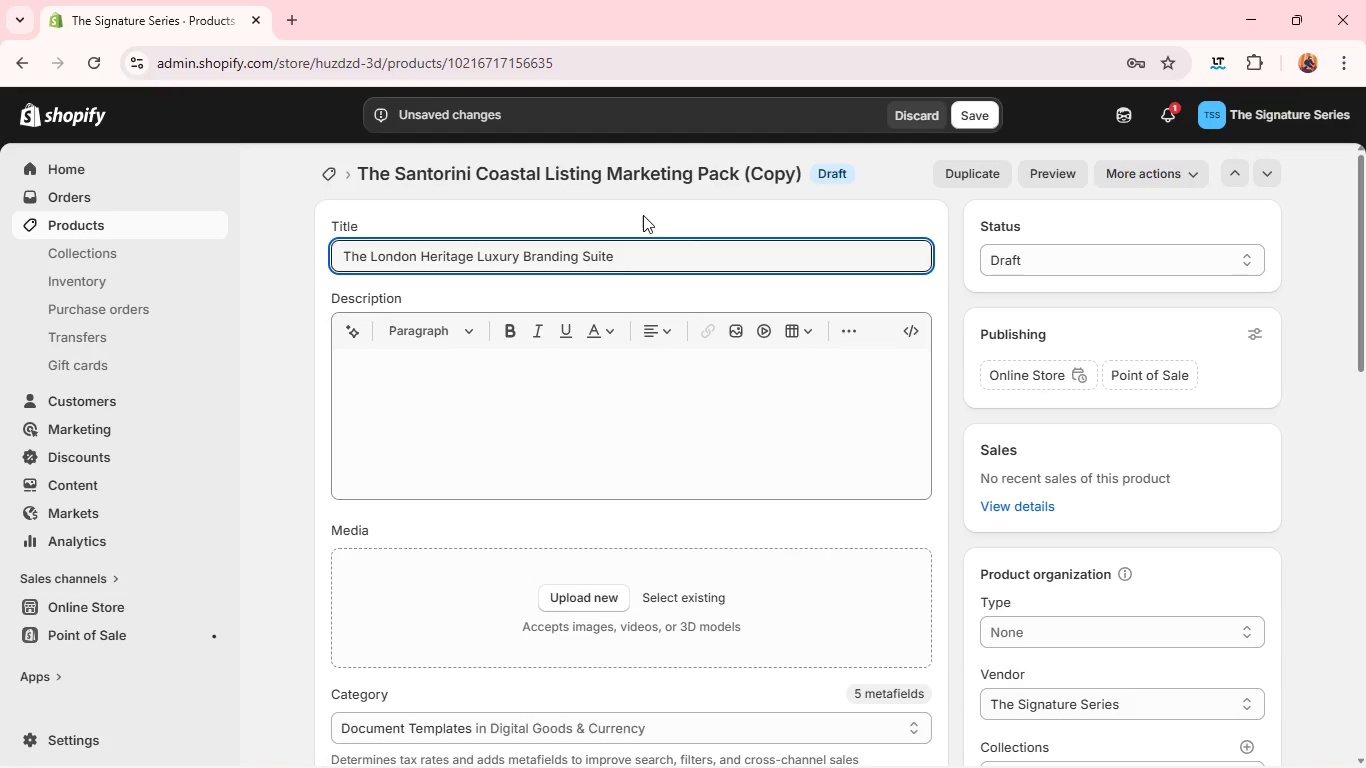 
left_click([643, 215])
 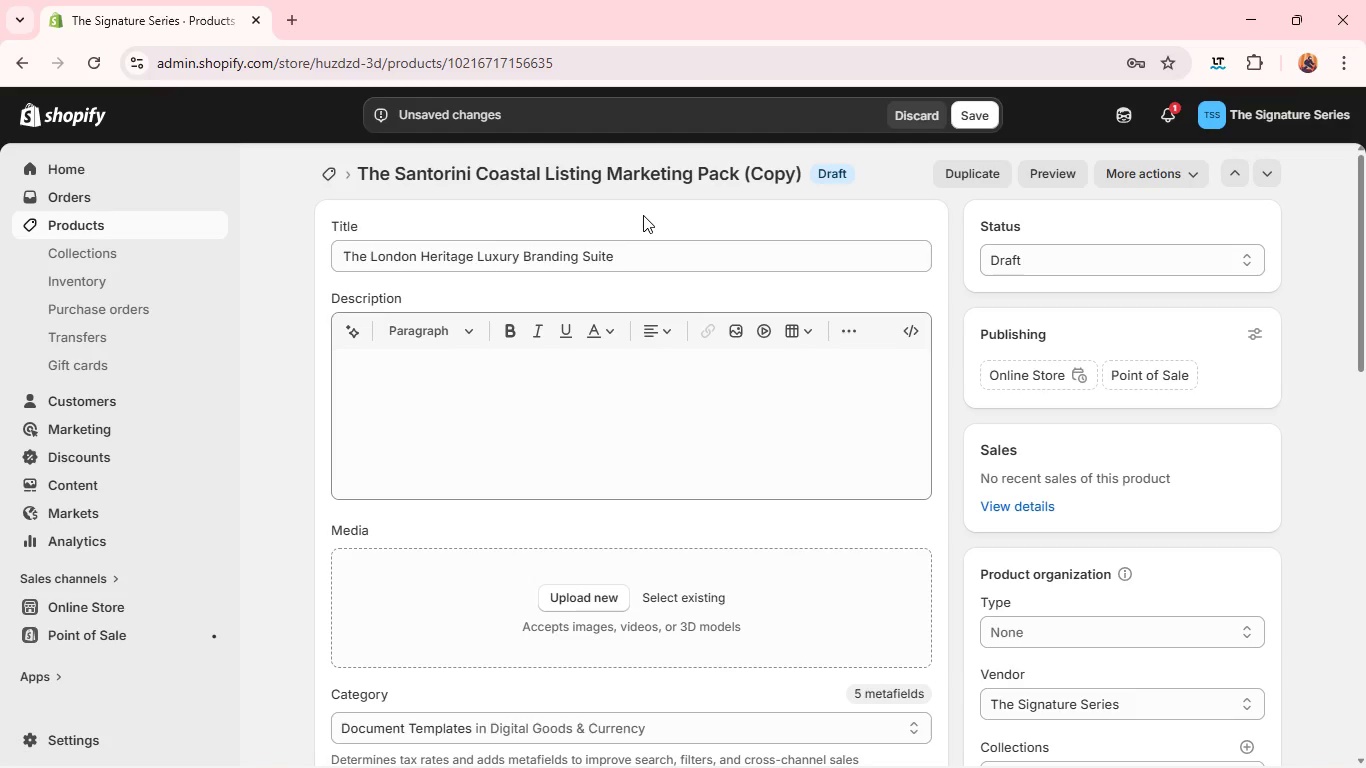 
key(Control+A)
 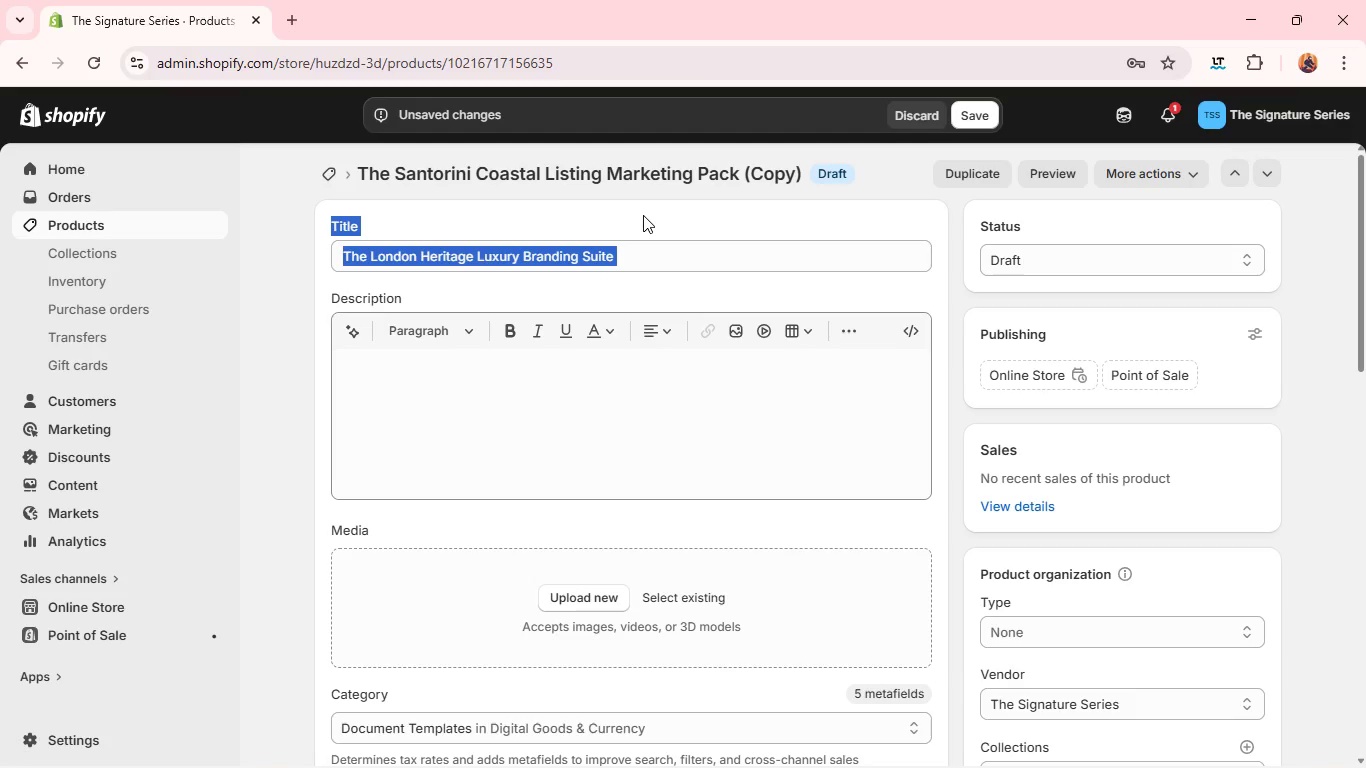 
key(Control+C)
 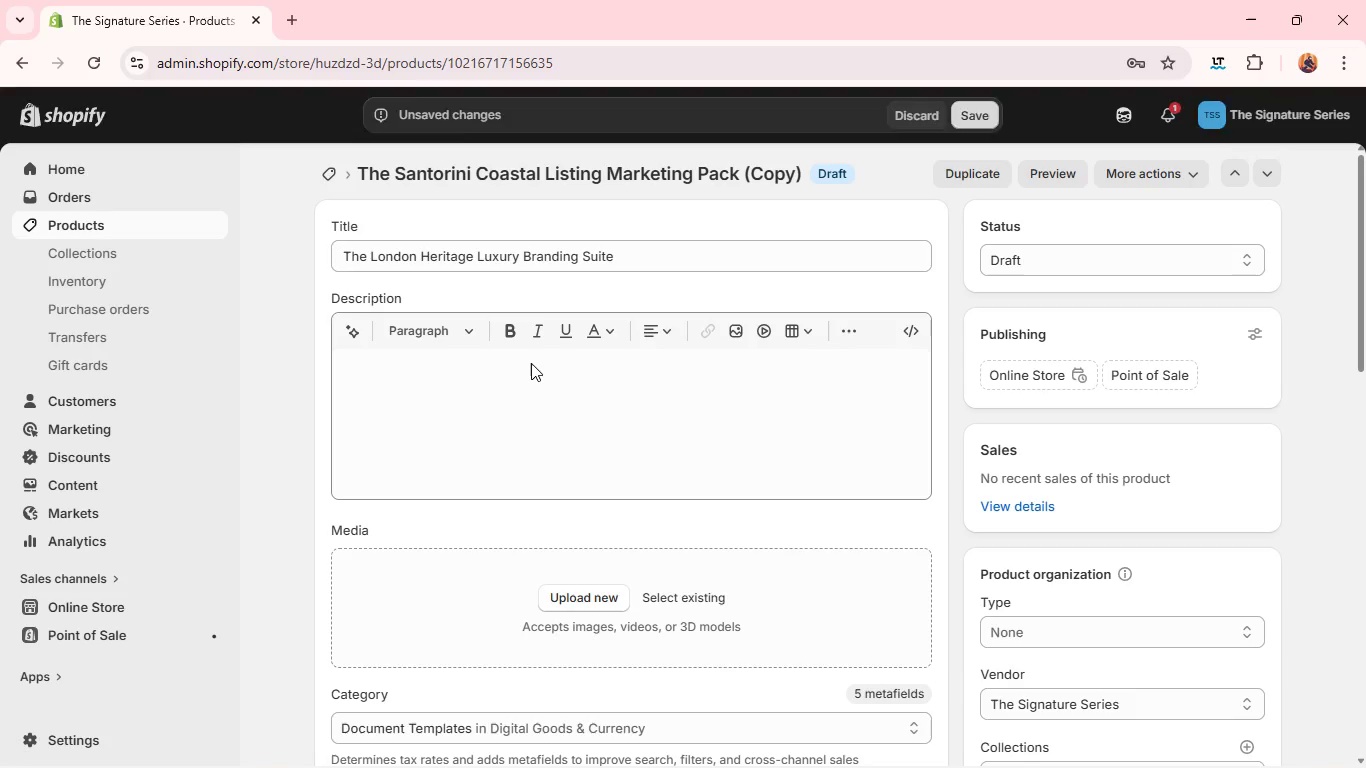 
left_click([531, 363])
 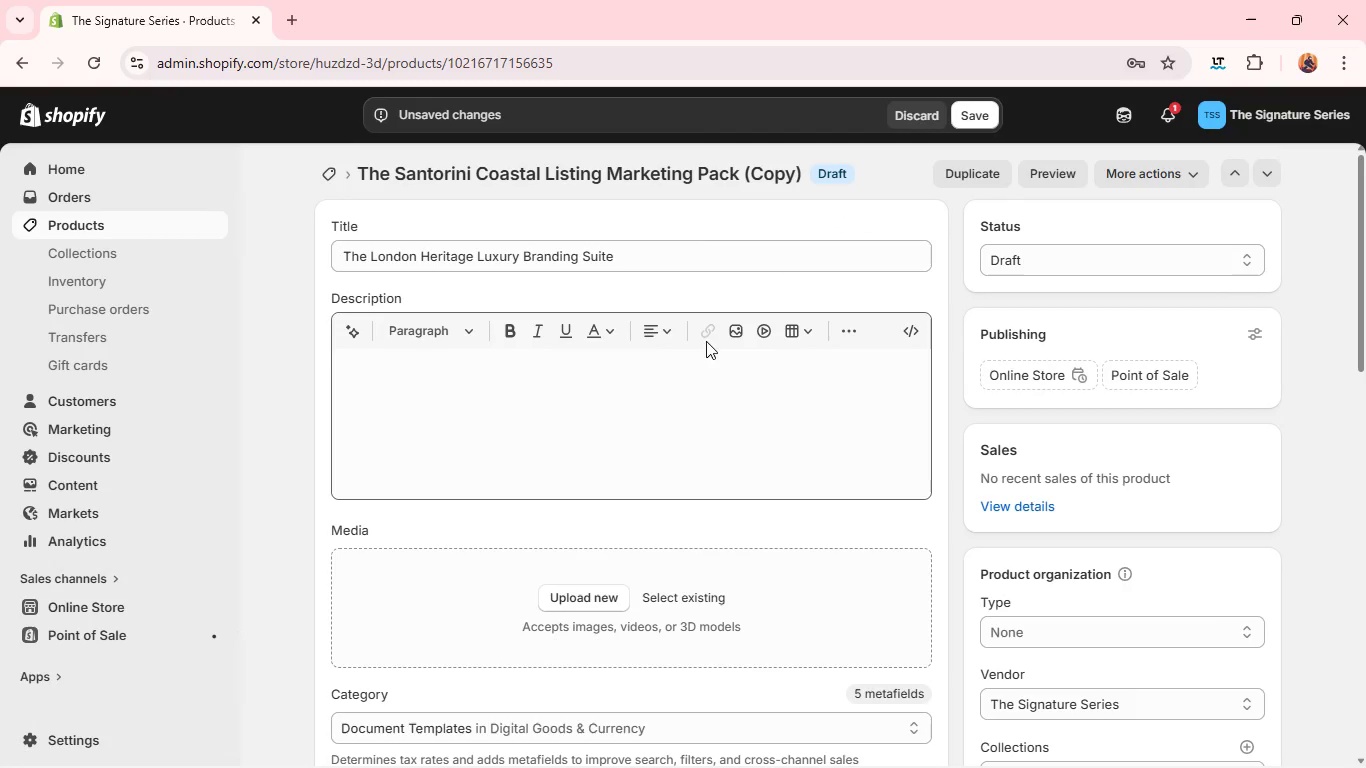 
left_click([692, 361])
 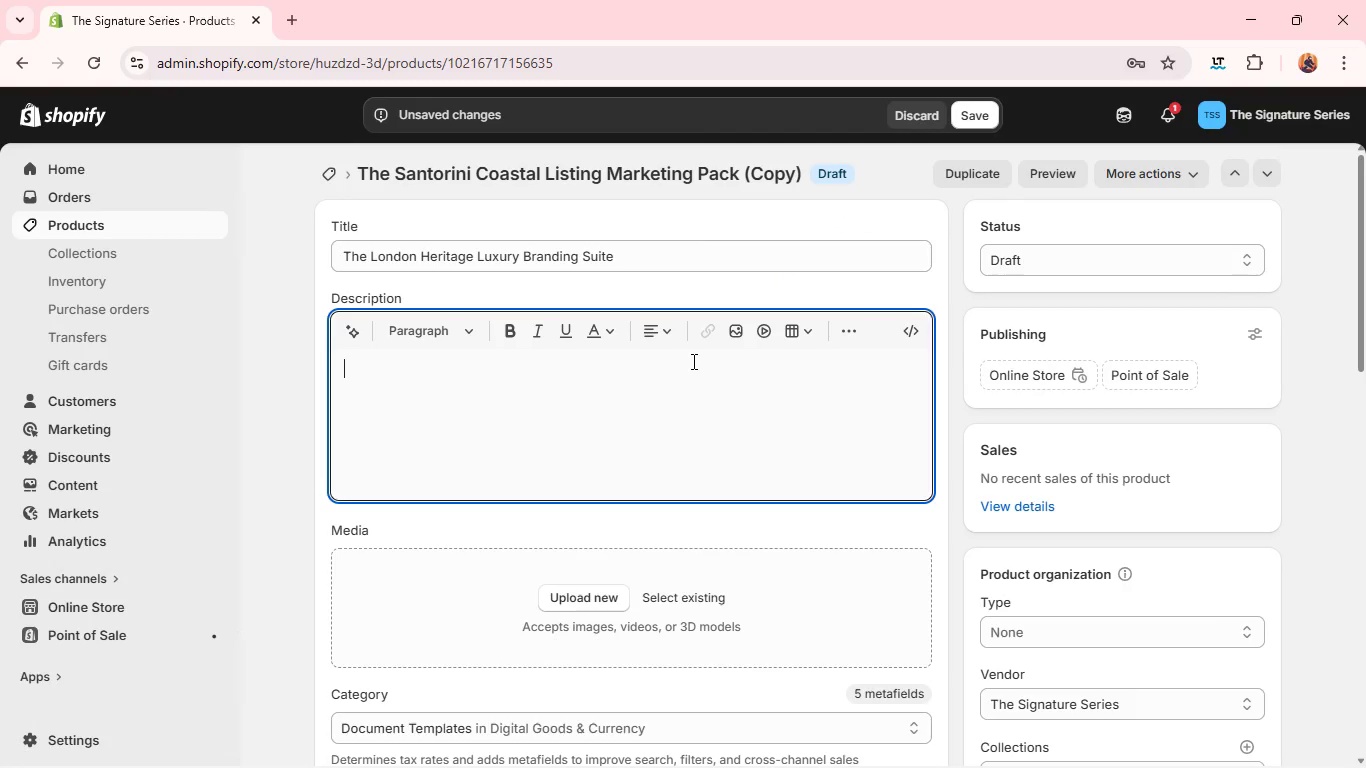 
key(Control+V)
 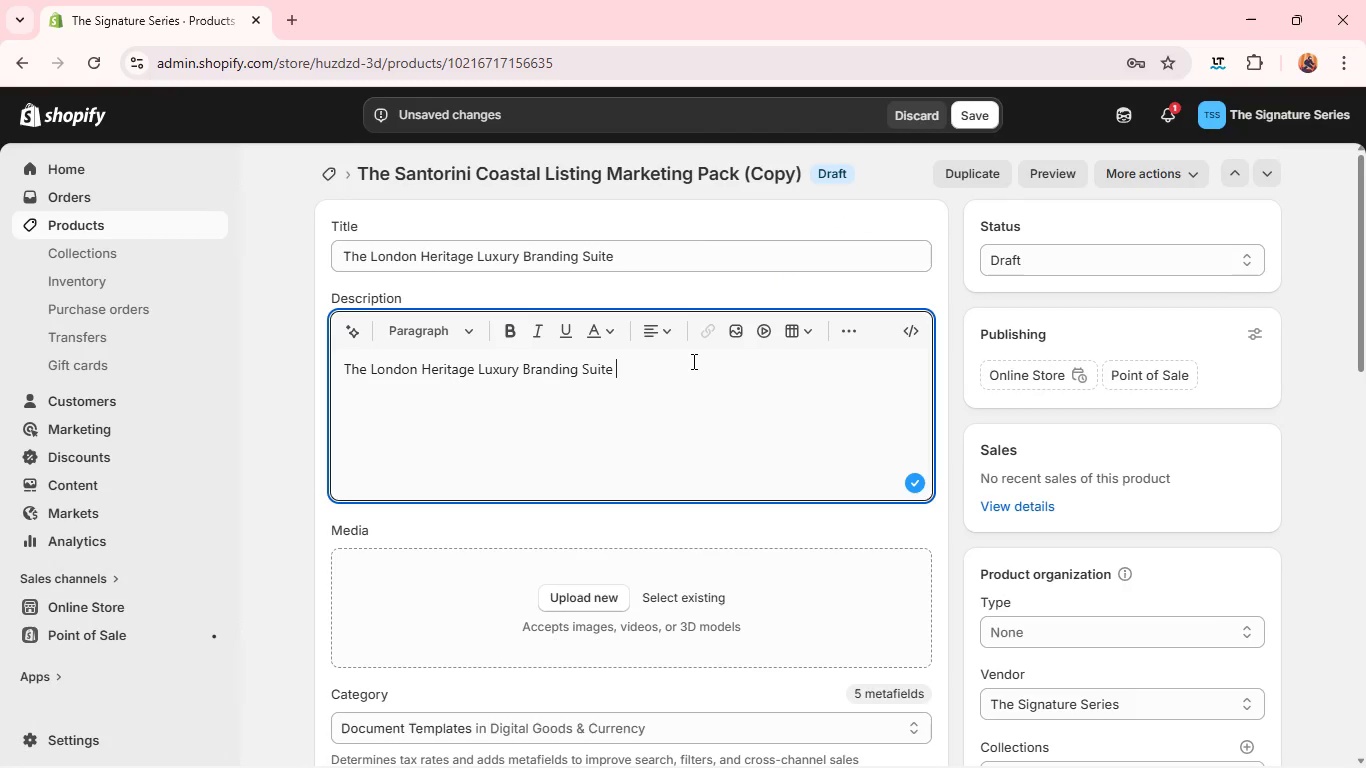 
wait(6.64)
 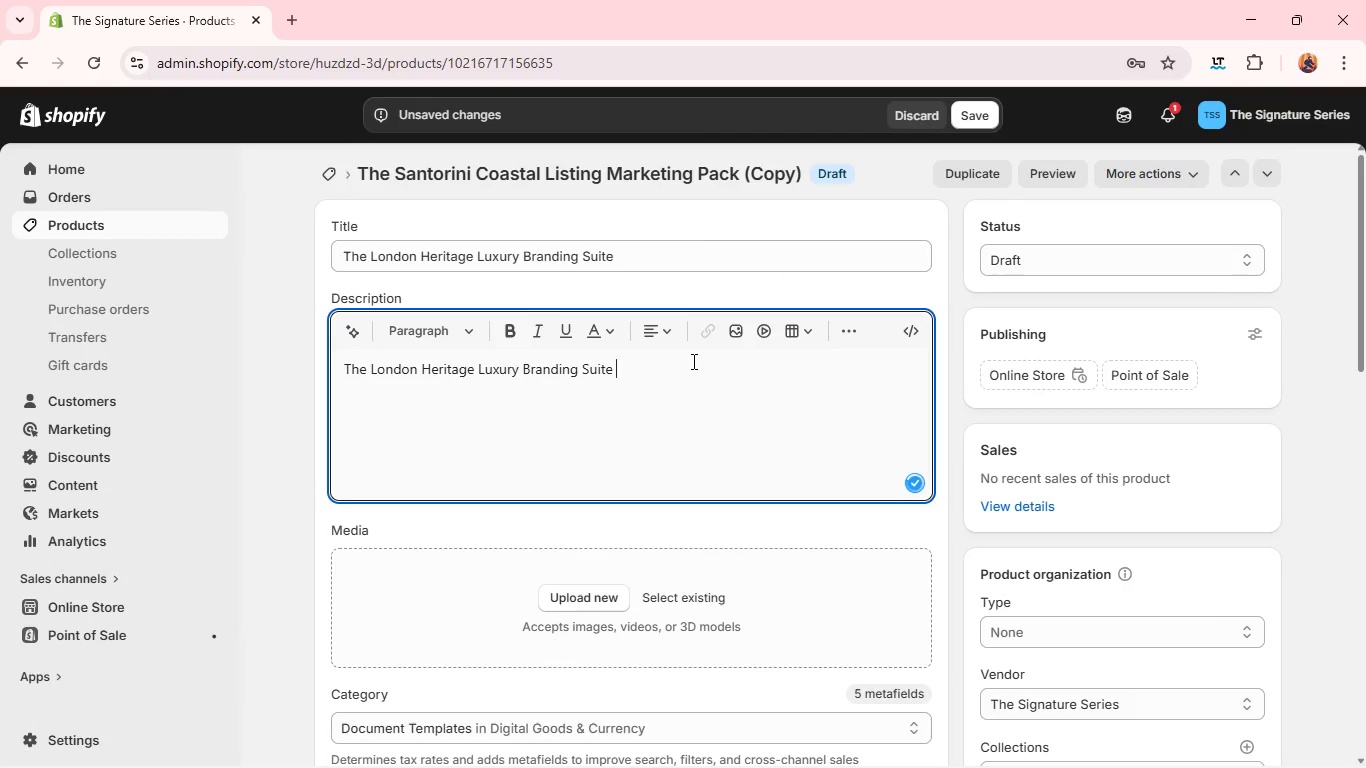 
key(Control+A)
 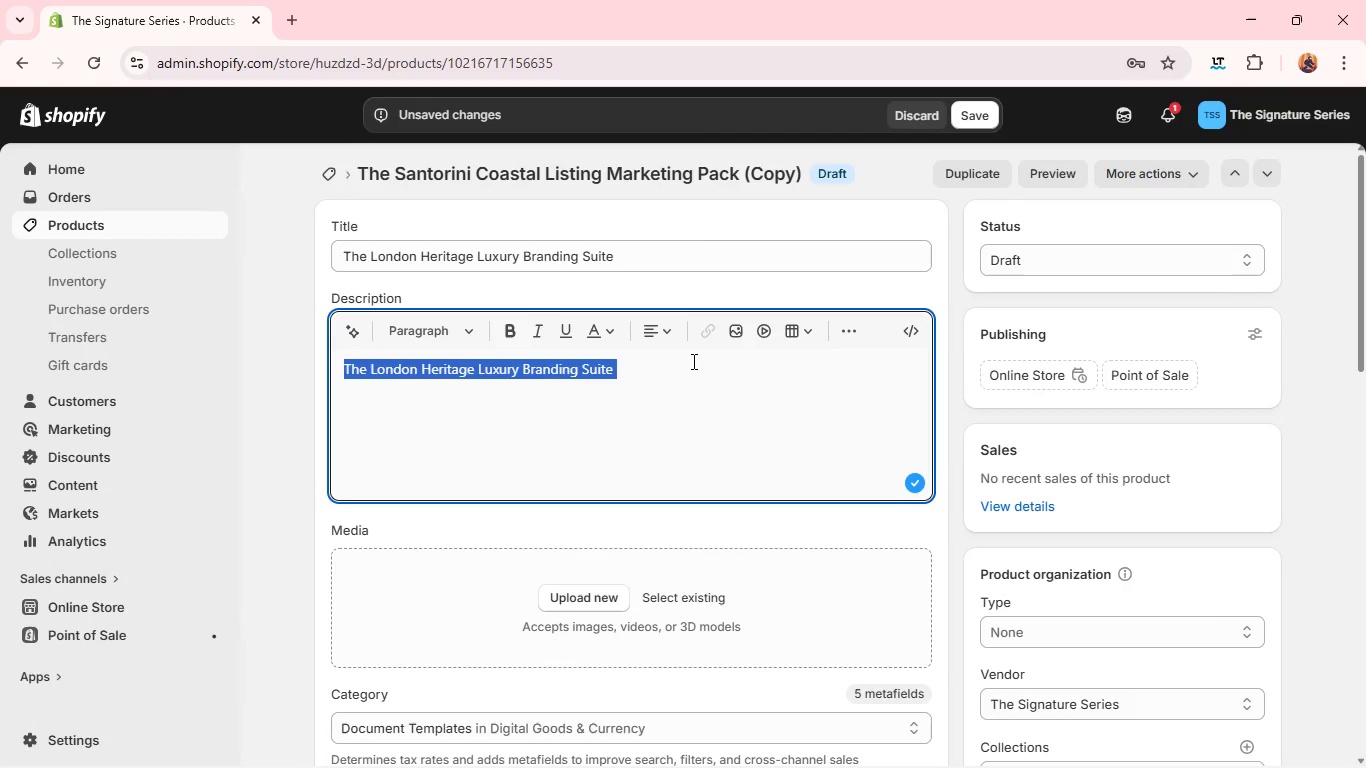 
type(A refined branding suite designed for classic and historic luxury properties. It blends a)
key(Backspace)
type(traditional elegance with modern presentation standards for maximum credibility. Perfect for agents working in established prestige markets. )
 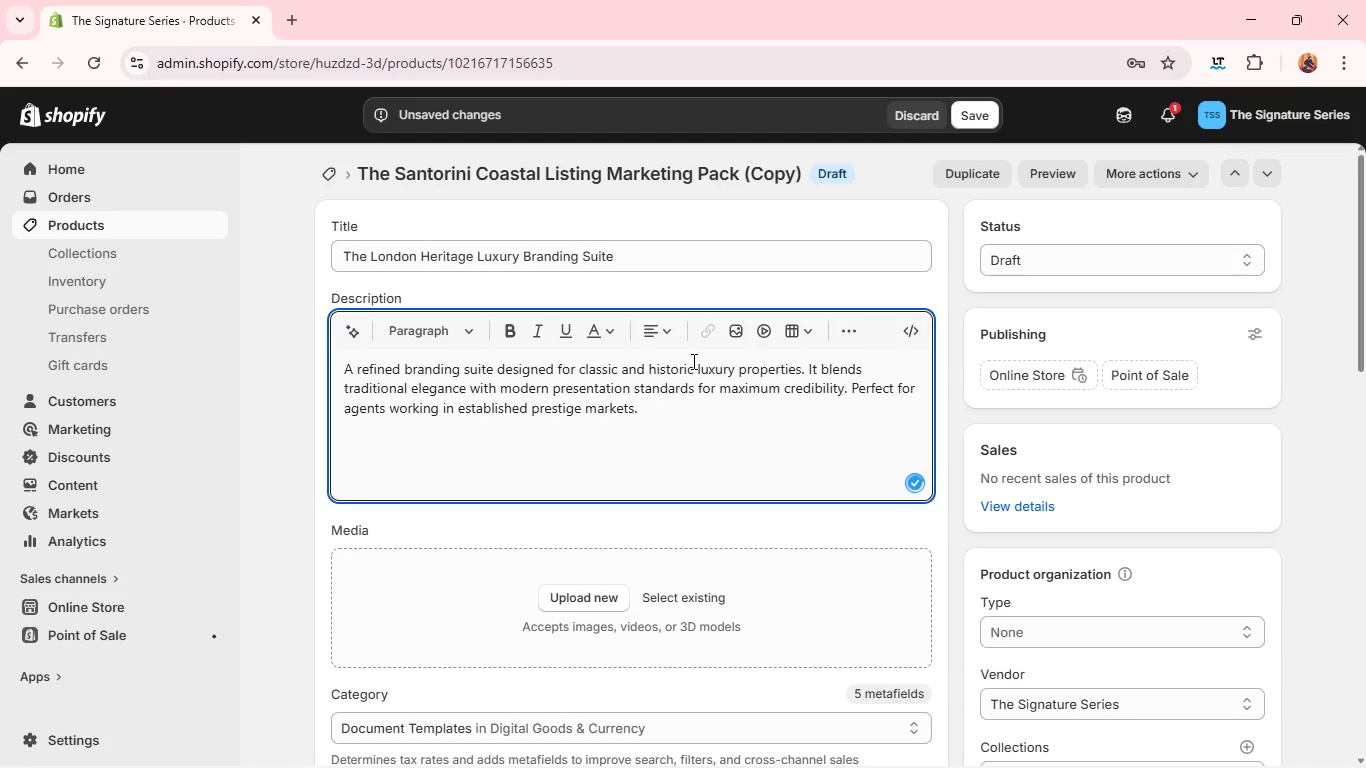 
left_click([598, 597])
 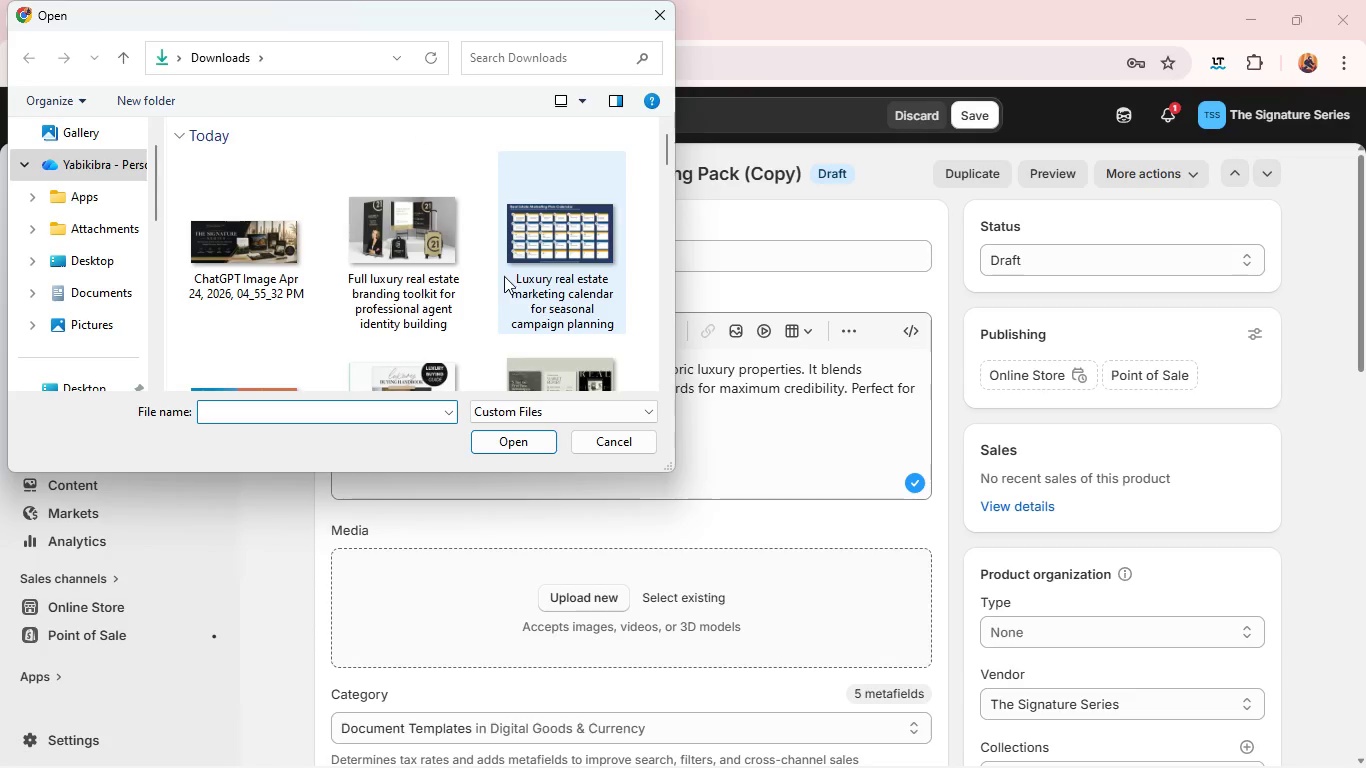 
scroll: coordinate [442, 295], scroll_direction: down, amount: 2.0
 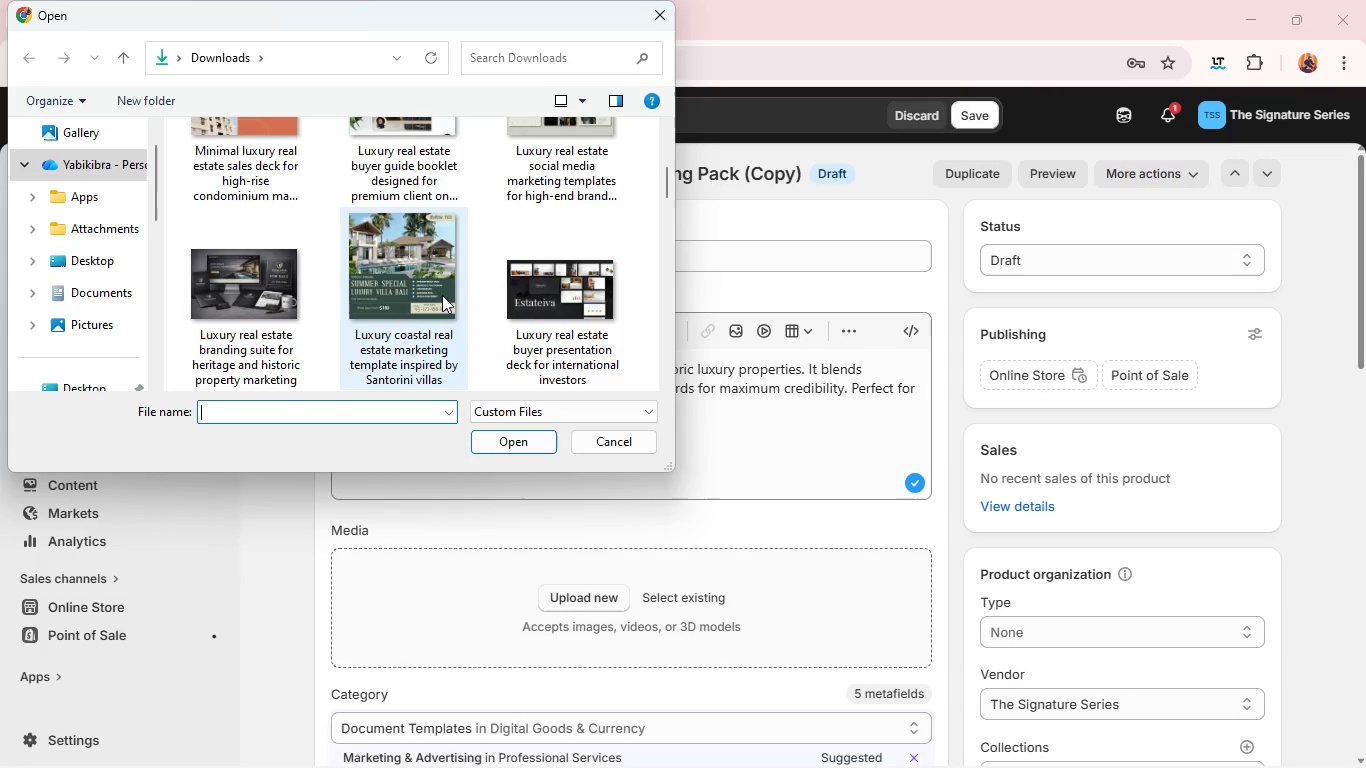 
wait(28.32)
 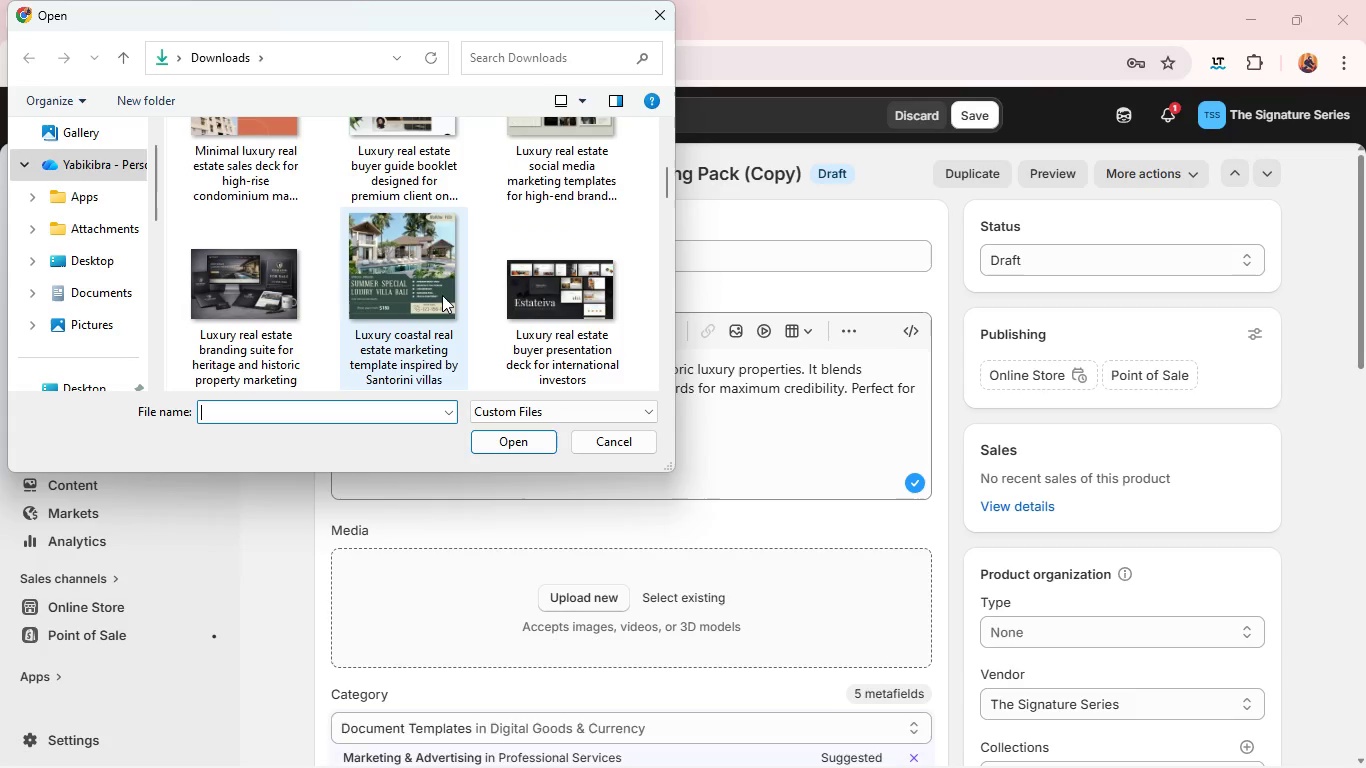 
left_click([288, 353])
 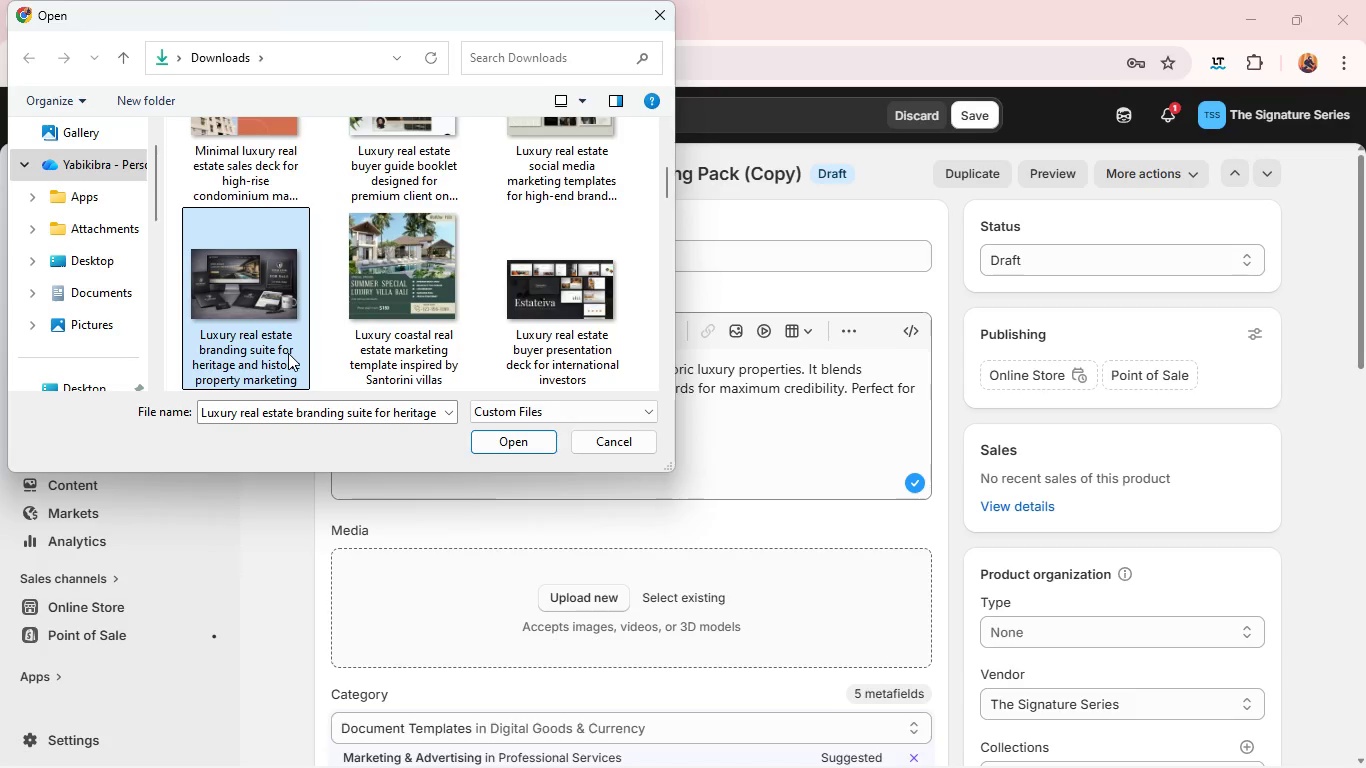 
key(Enter)
 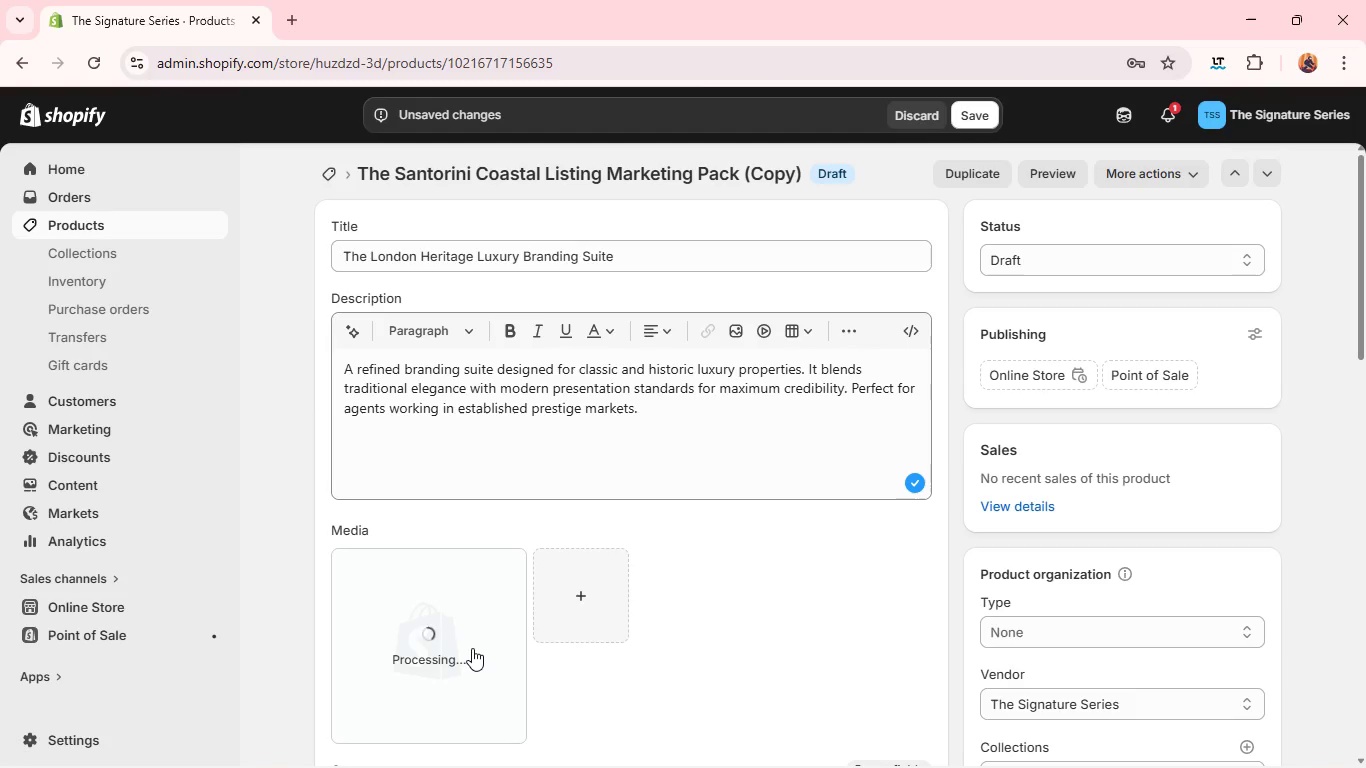 
wait(6.89)
 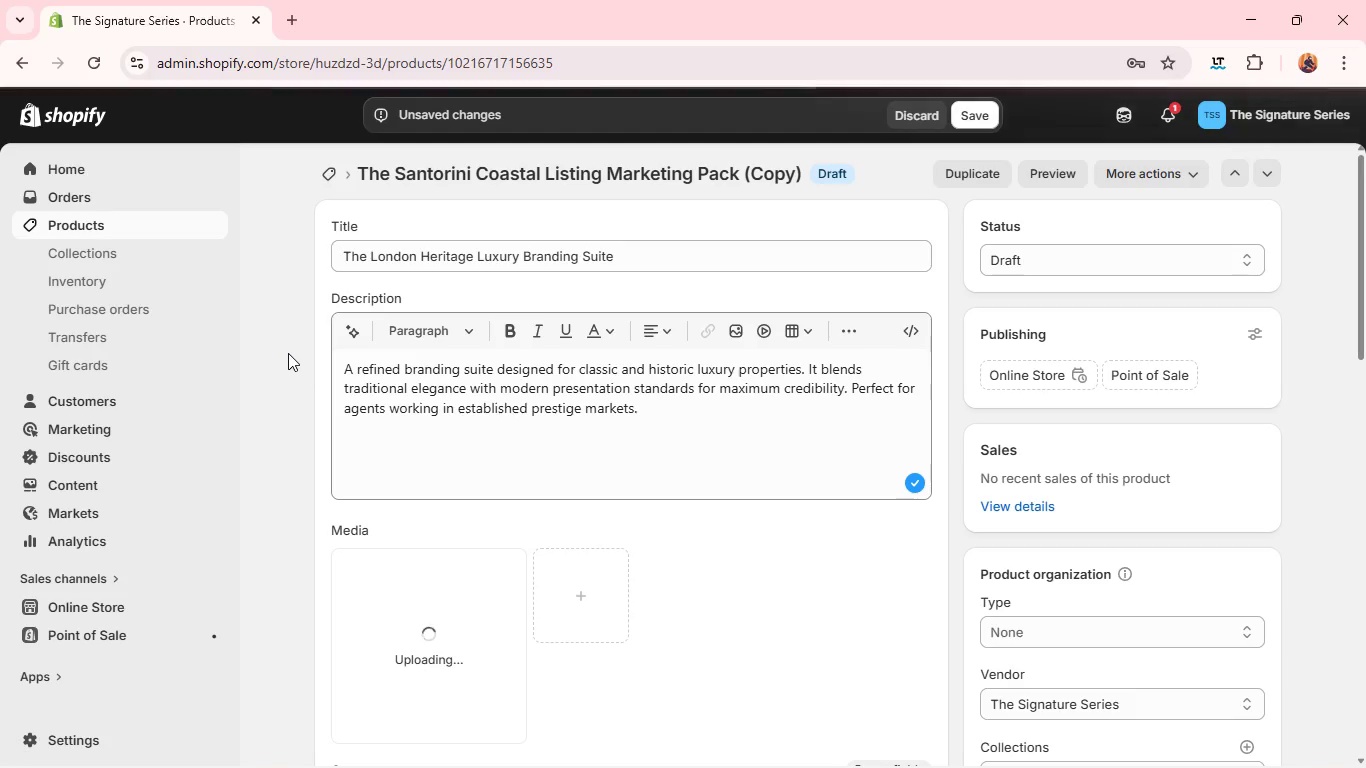 
left_click([472, 648])
 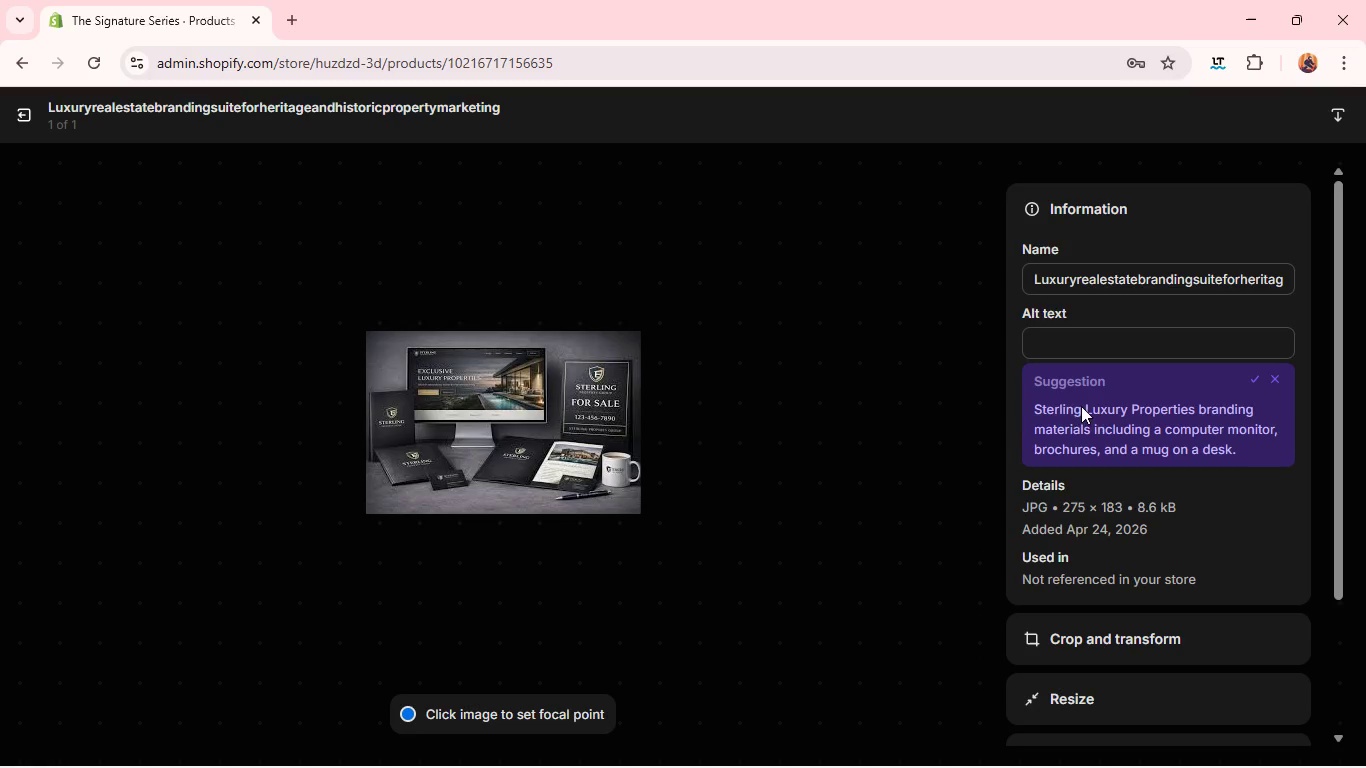 
wait(5.44)
 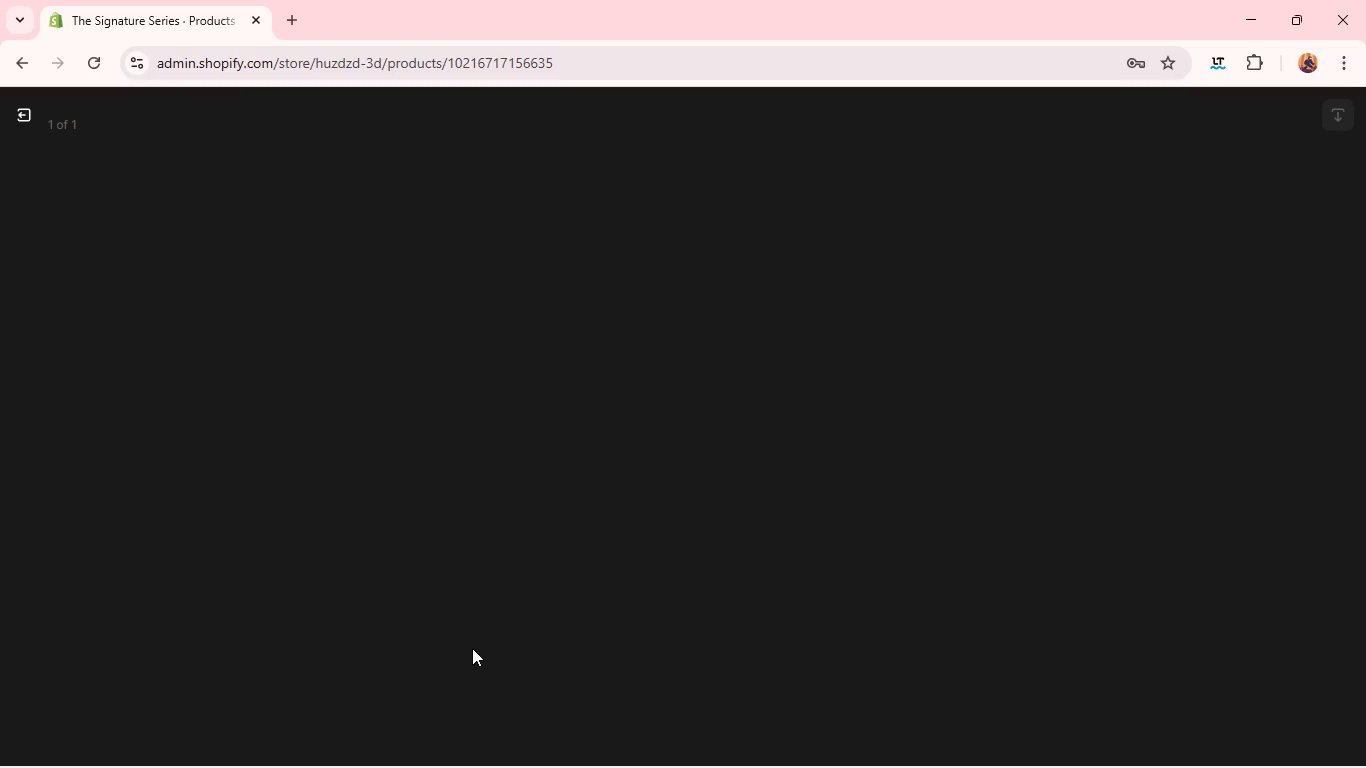 
left_click([1042, 344])
 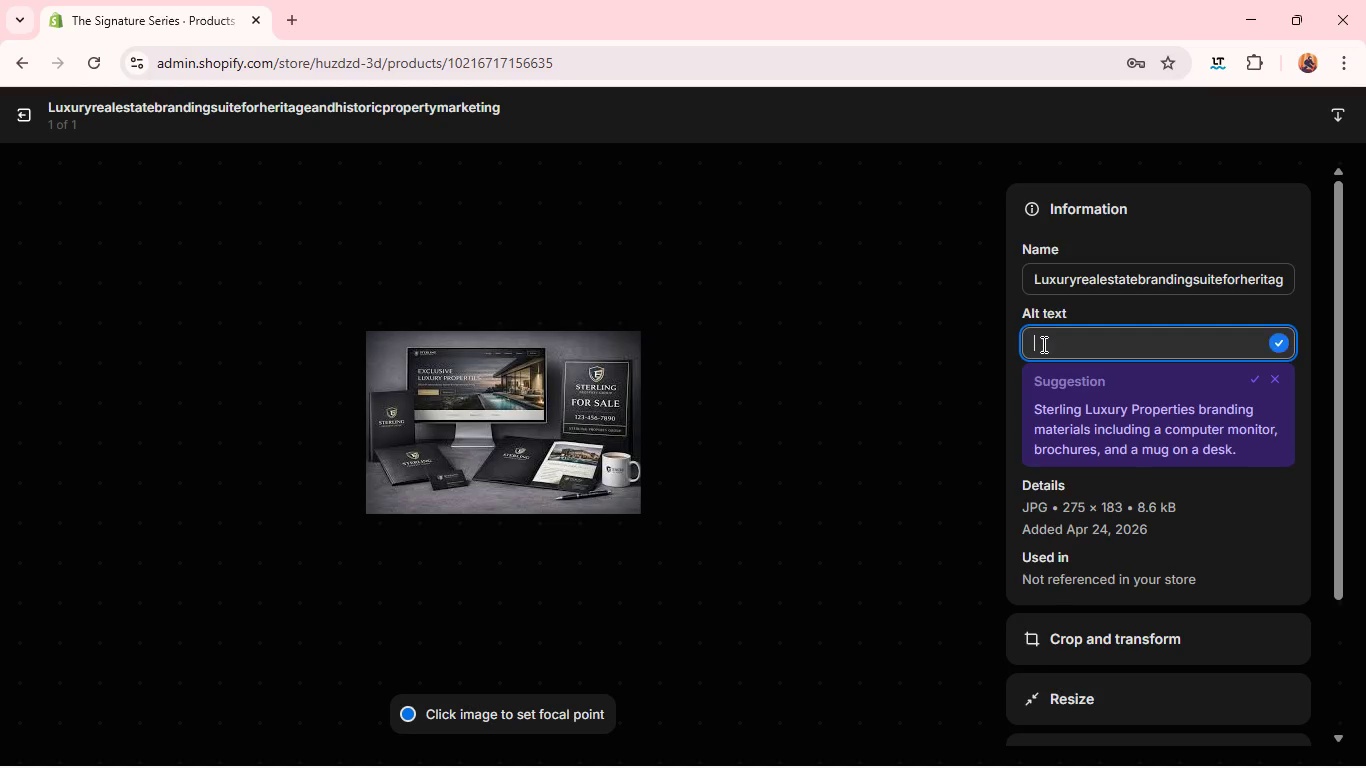 
type(Luxury real estate branding suite for heritage and historic proprer)
key(Backspace)
type(ty==)
key(Backspace)
key(Backspace)
key(Backspace)
key(Backspace)
type(rty marketing )
 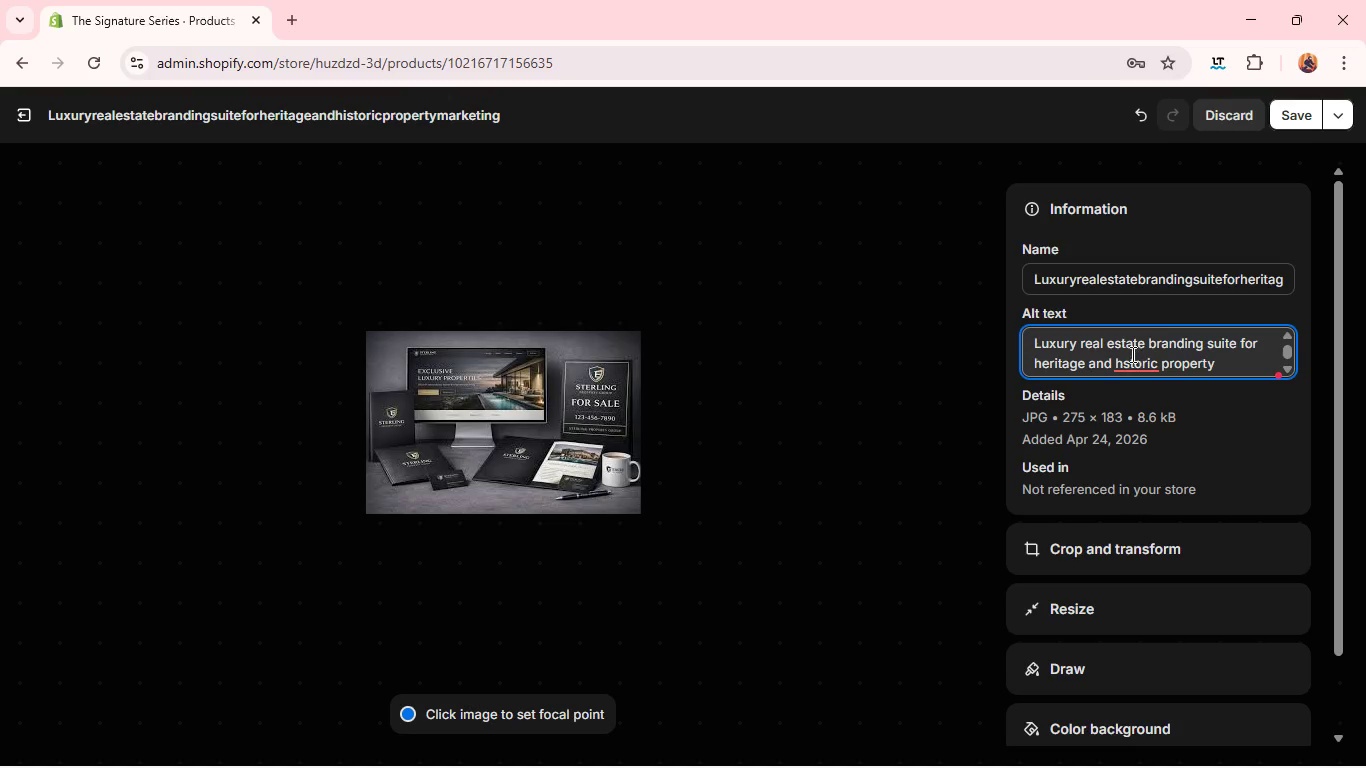 
left_click([1124, 359])
 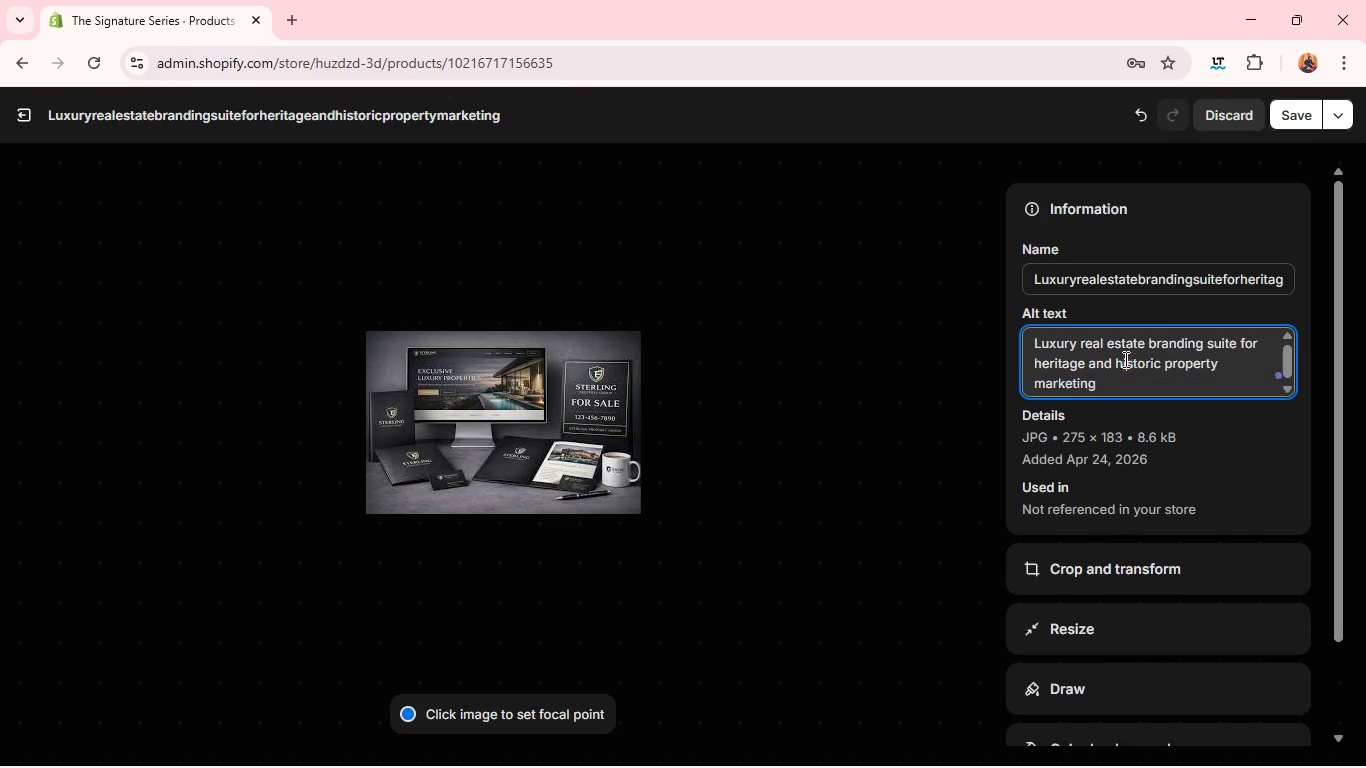 
key(I)
 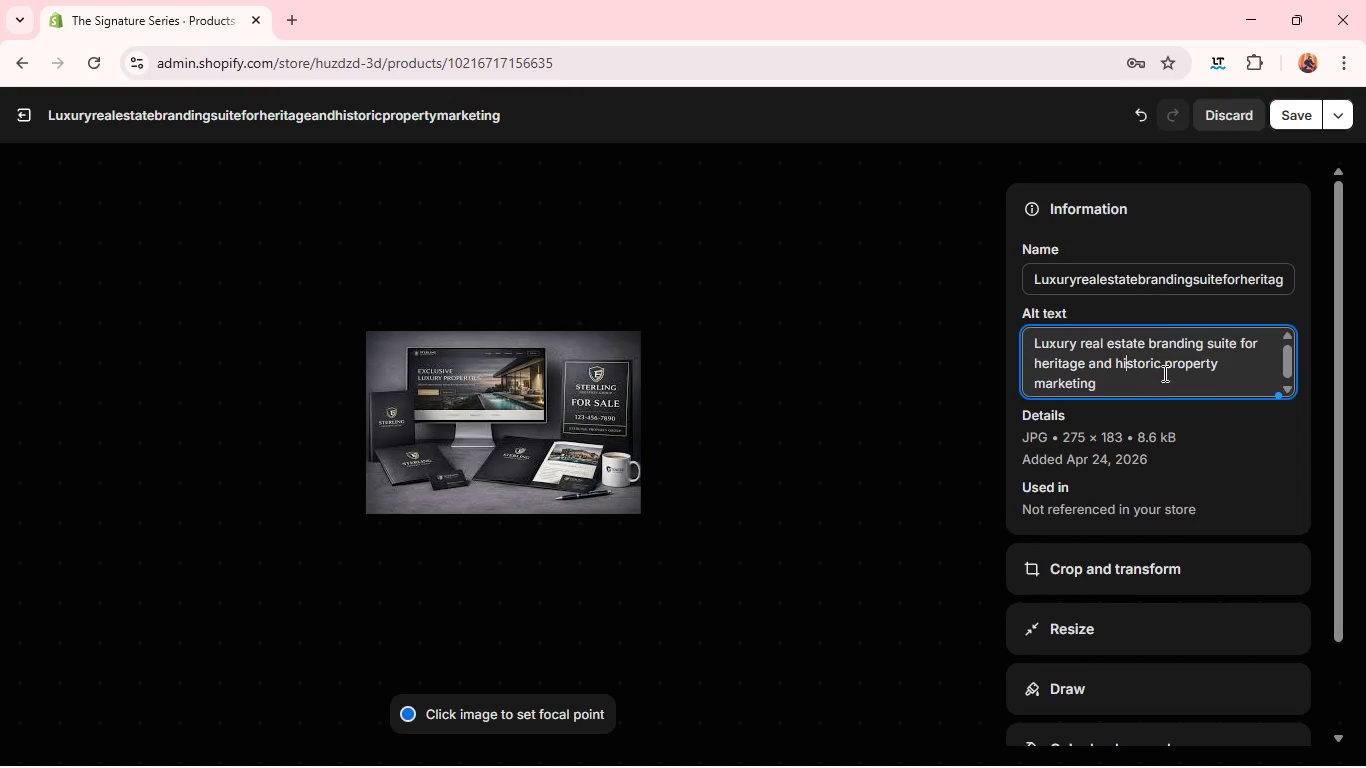 
left_click([1169, 384])
 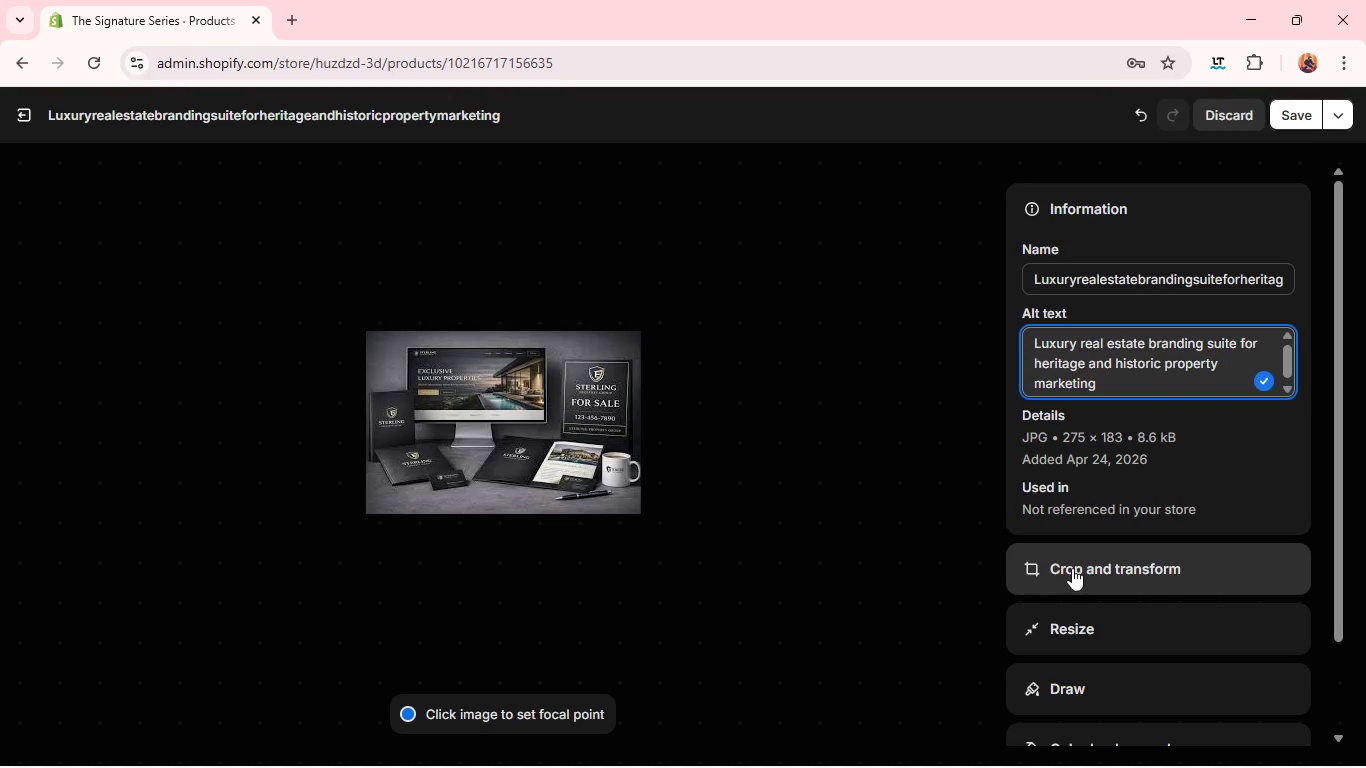 
left_click([1072, 568])
 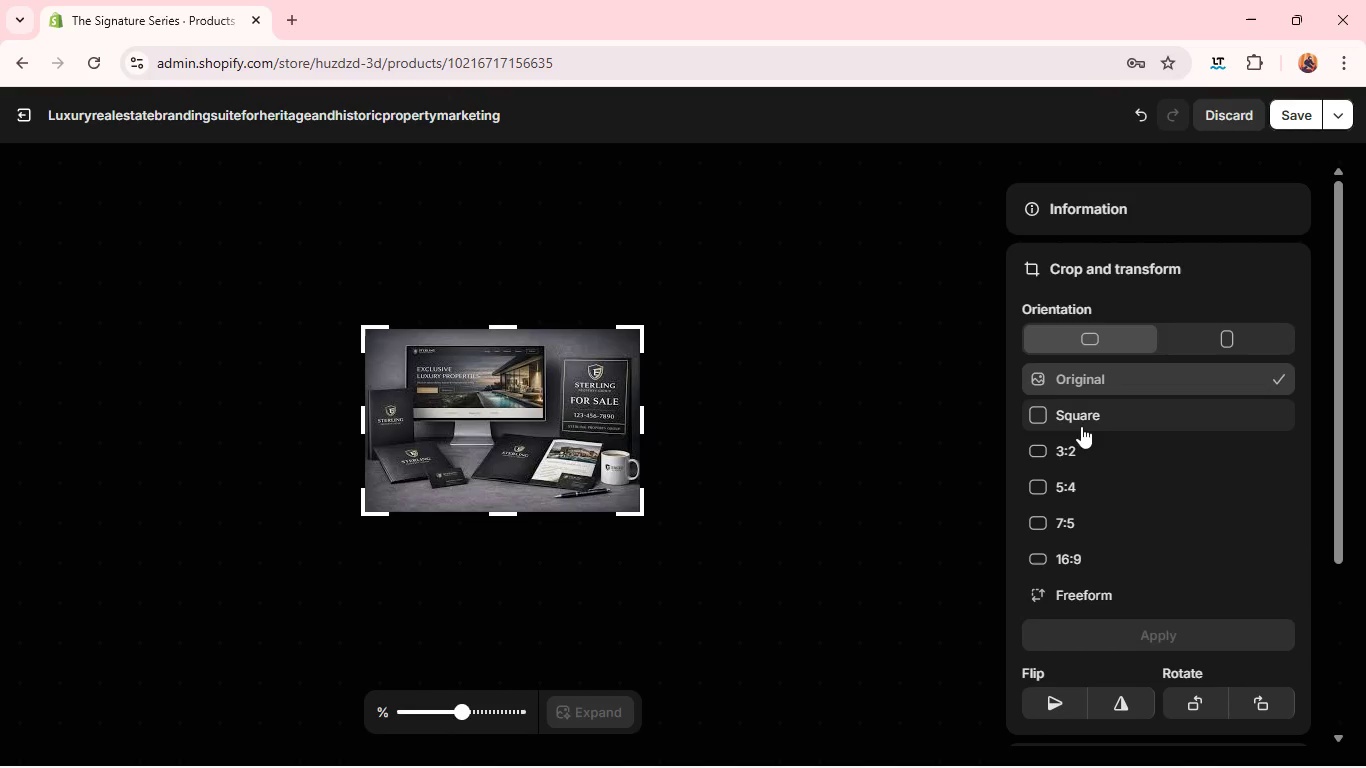 
left_click([1071, 417])
 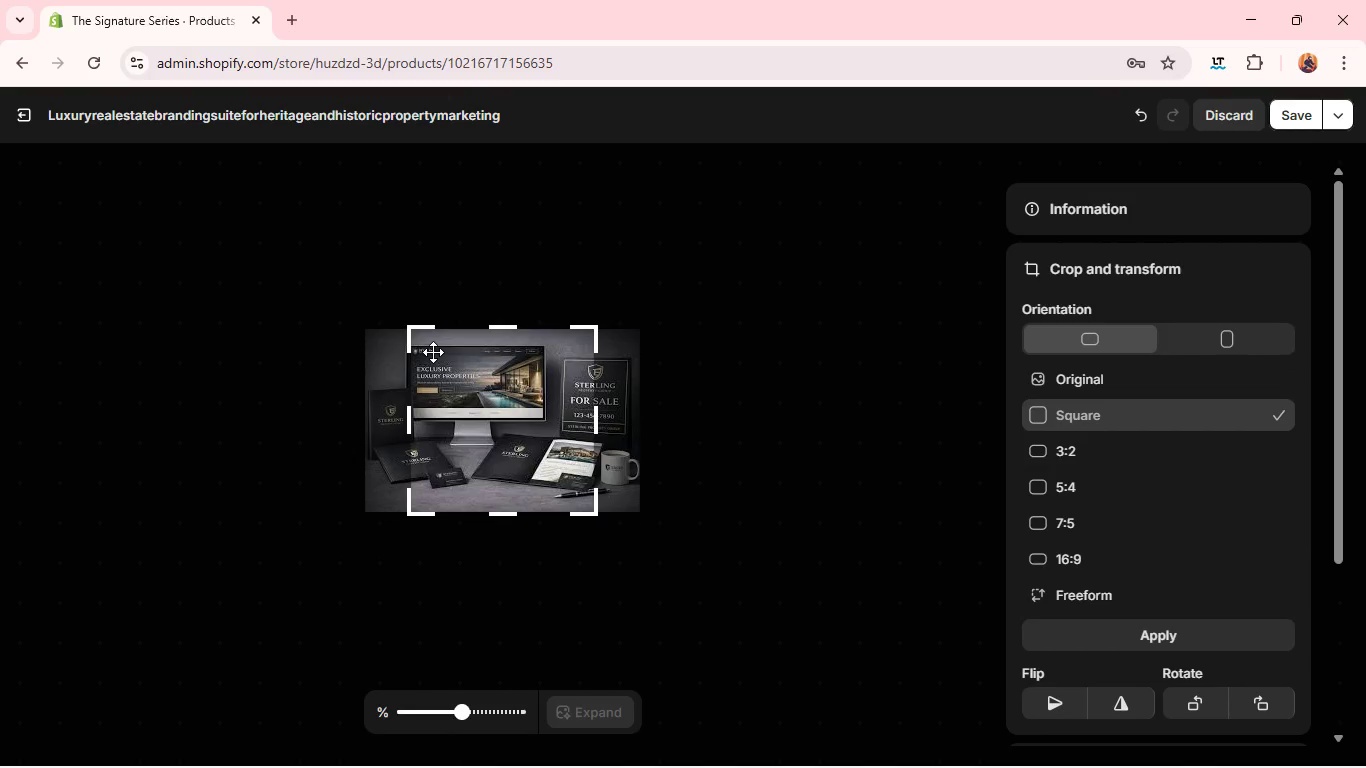 
wait(5.14)
 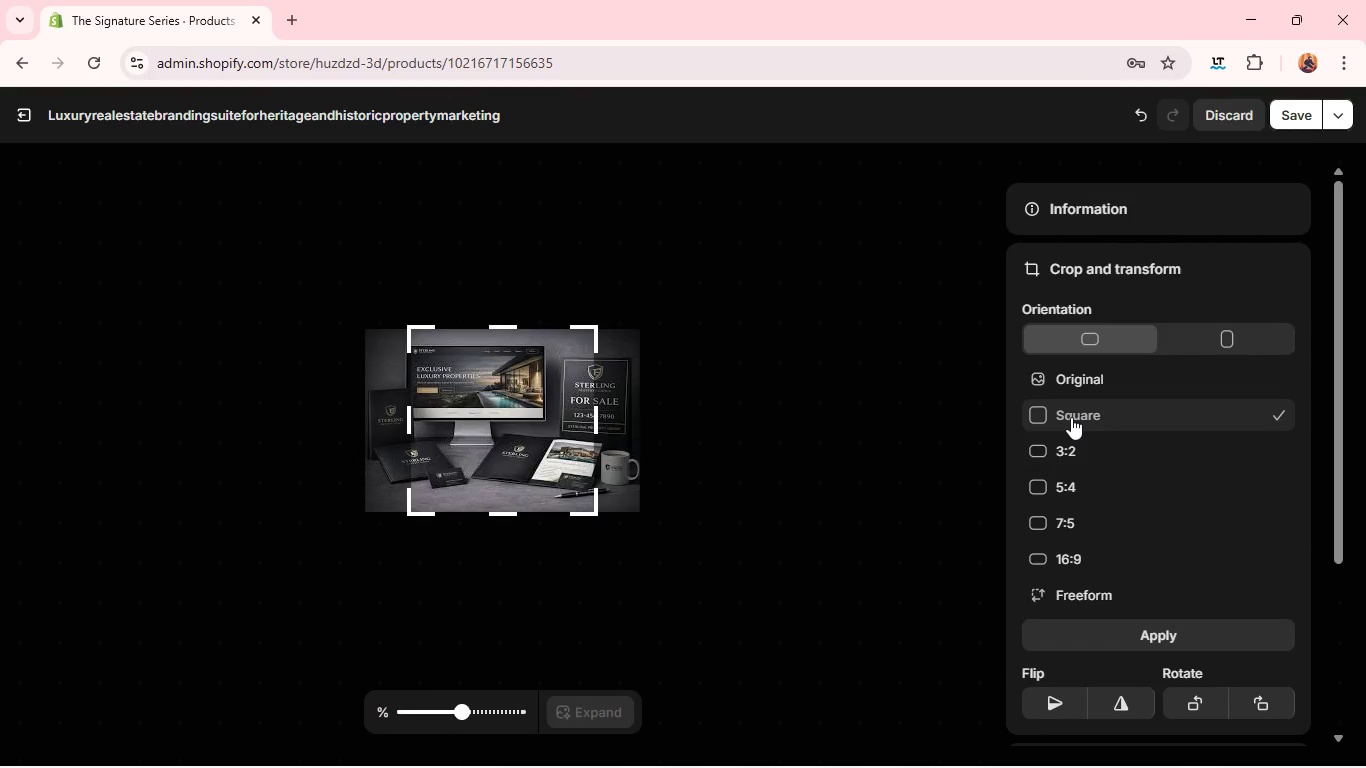 
left_click_drag(start_coordinate=[489, 387], to_coordinate=[454, 400])
 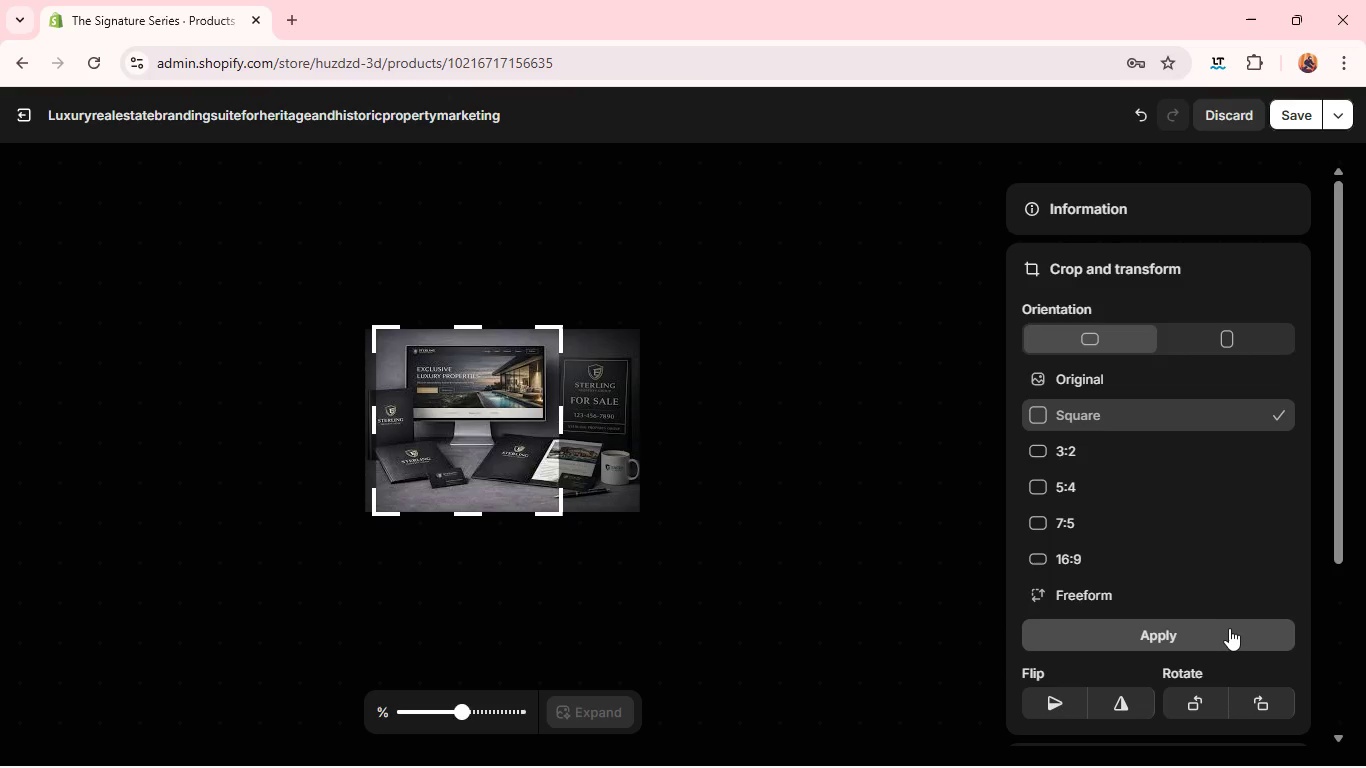 
left_click([1228, 633])
 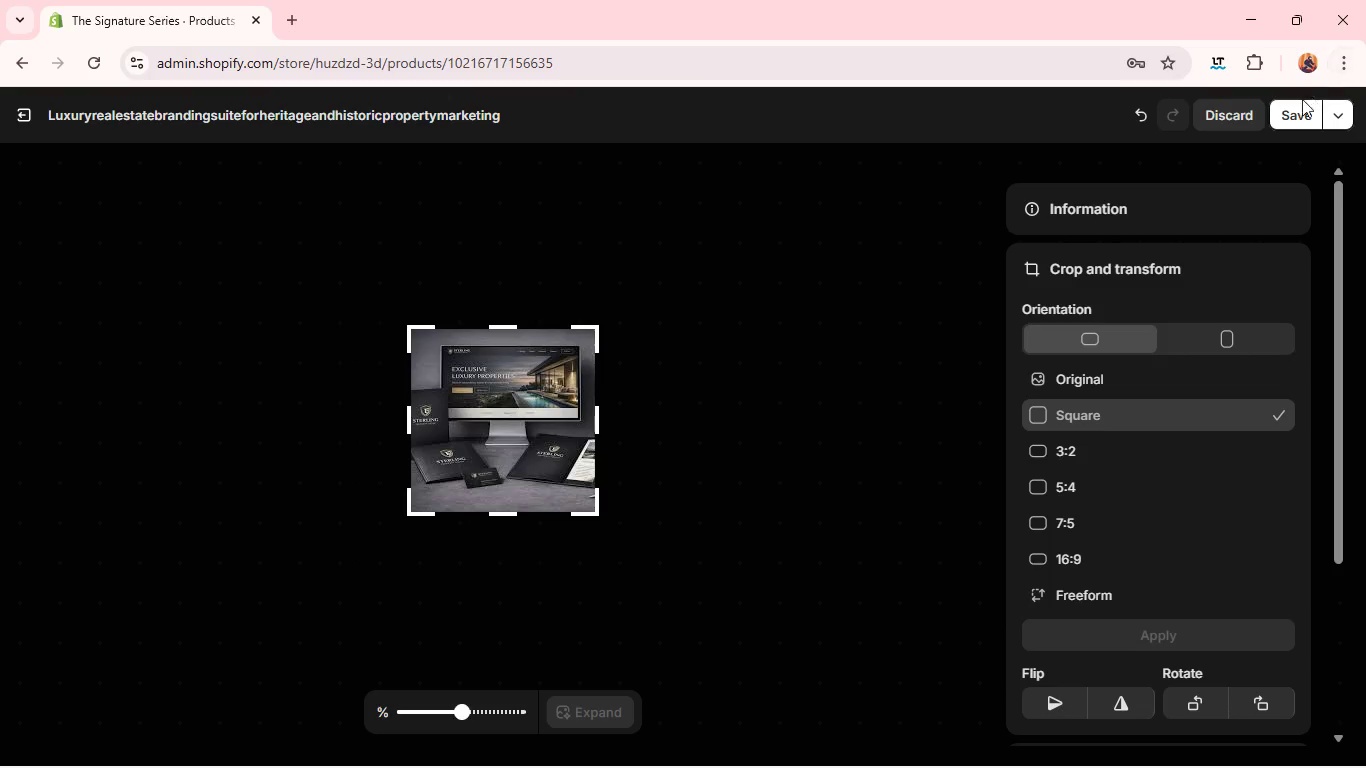 
left_click([1296, 111])
 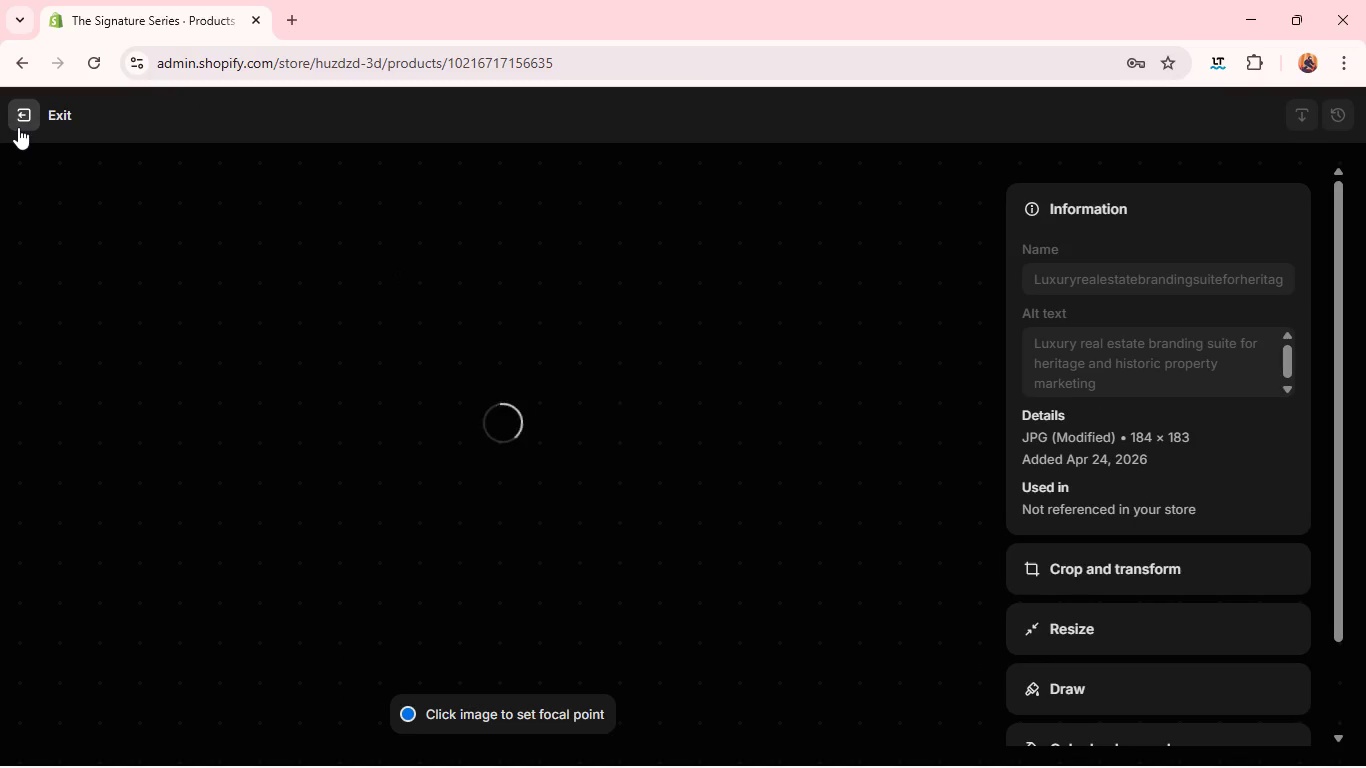 
wait(10.38)
 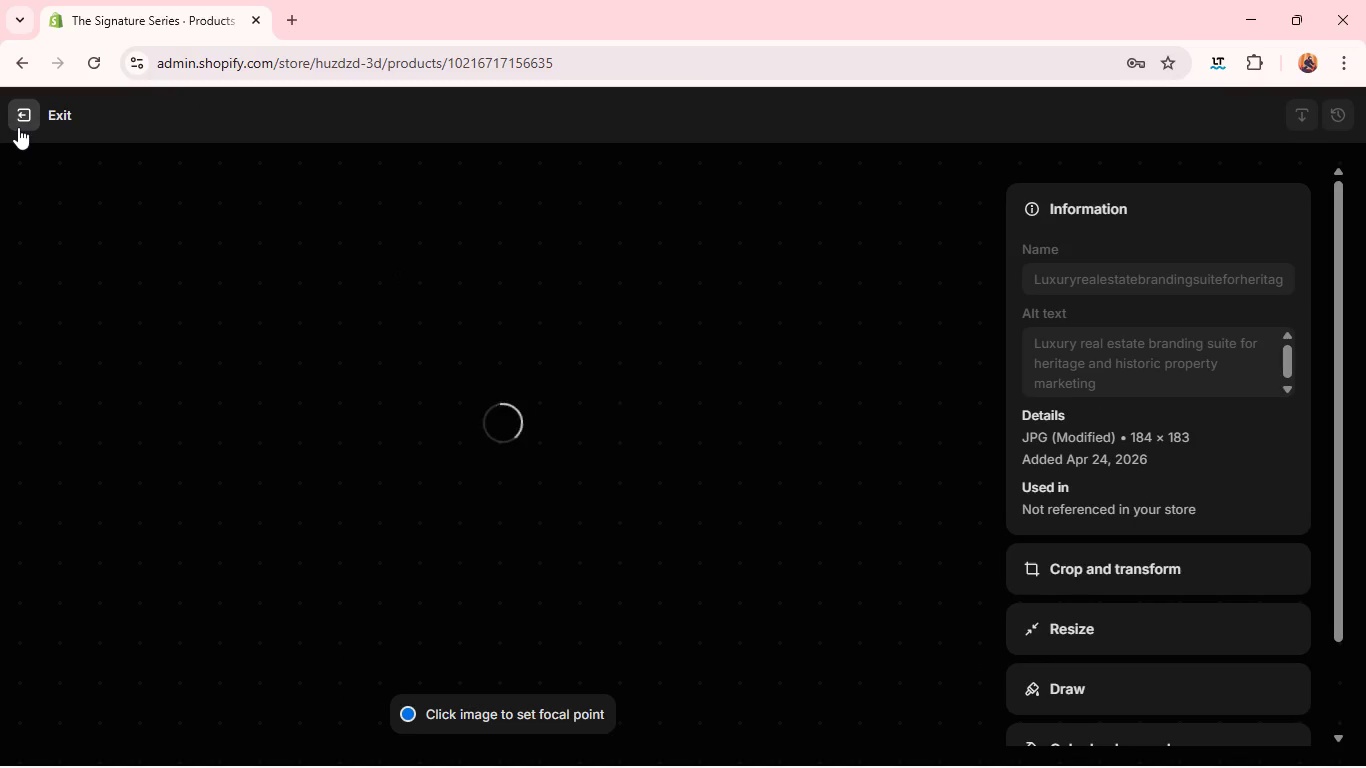 
left_click([18, 127])
 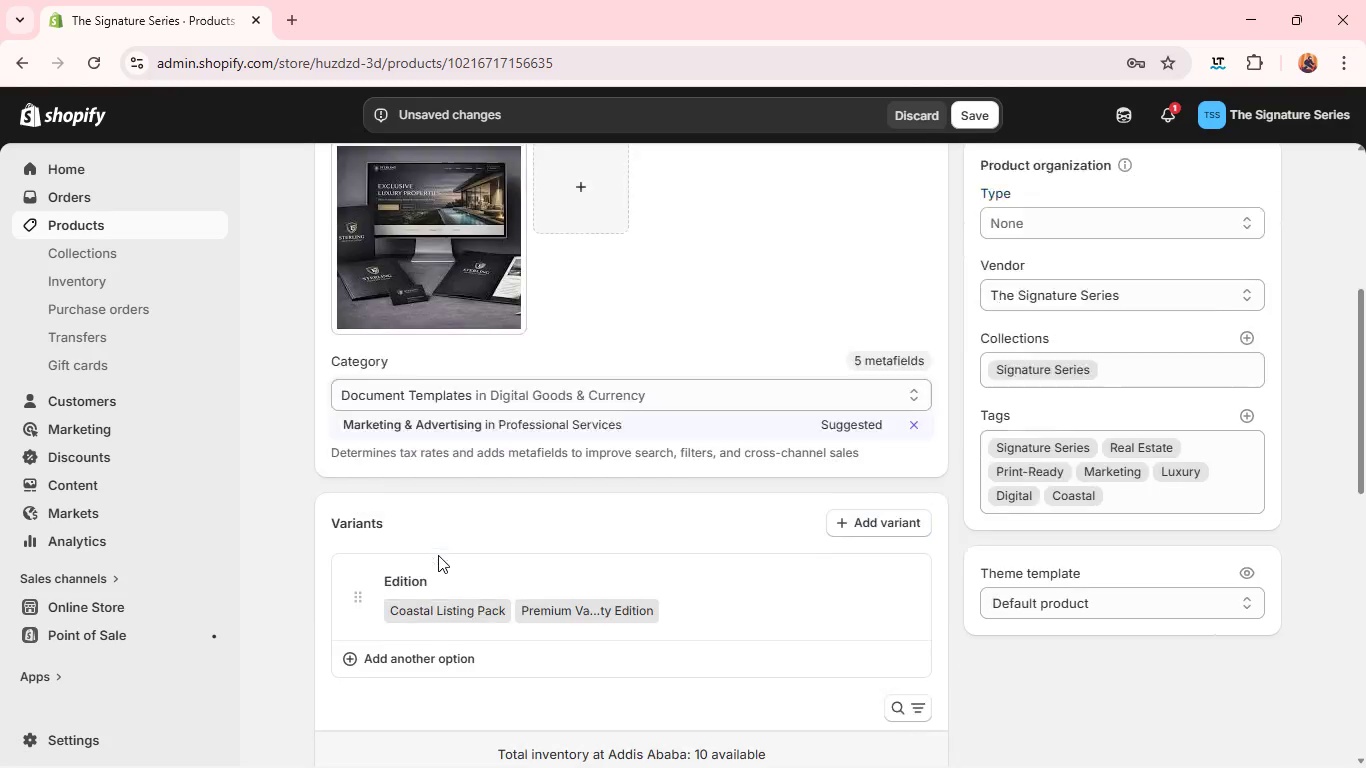 
left_click([436, 556])
 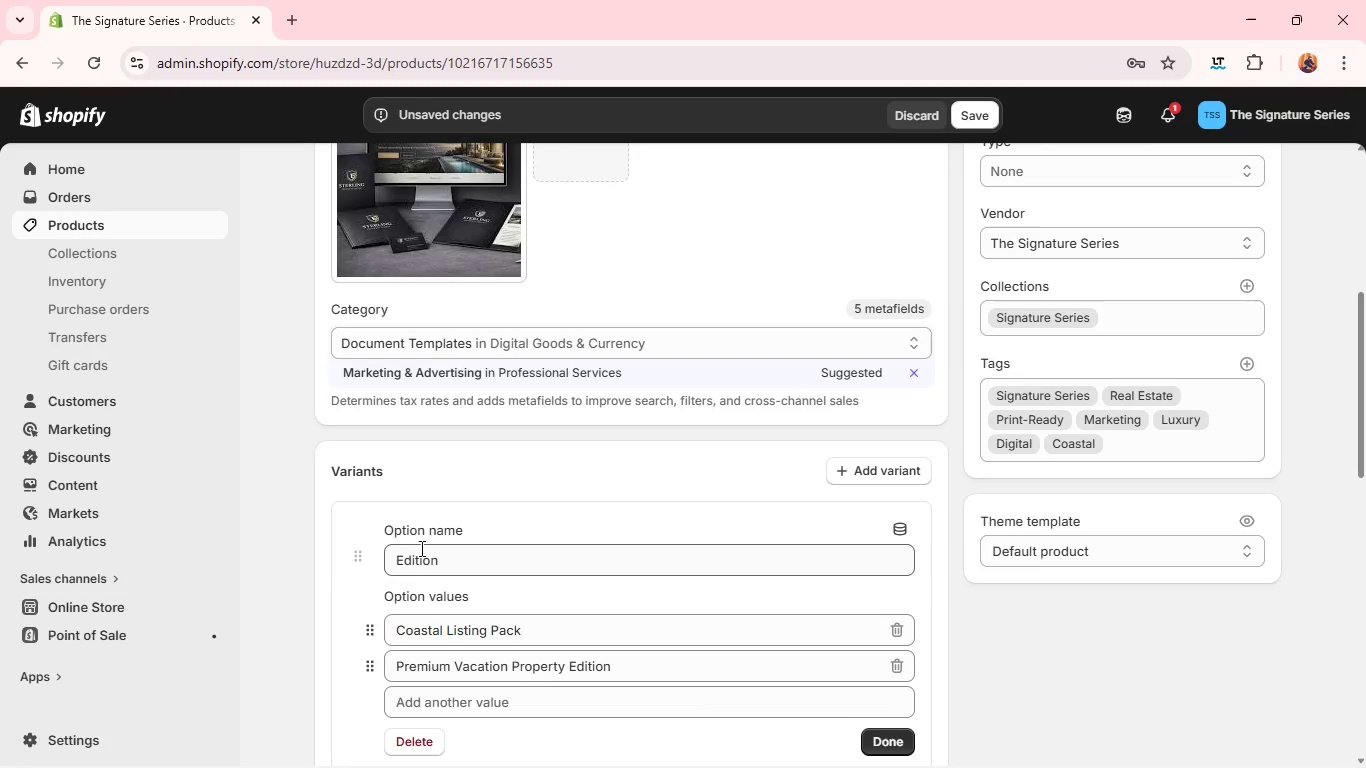 
double_click([420, 548])
 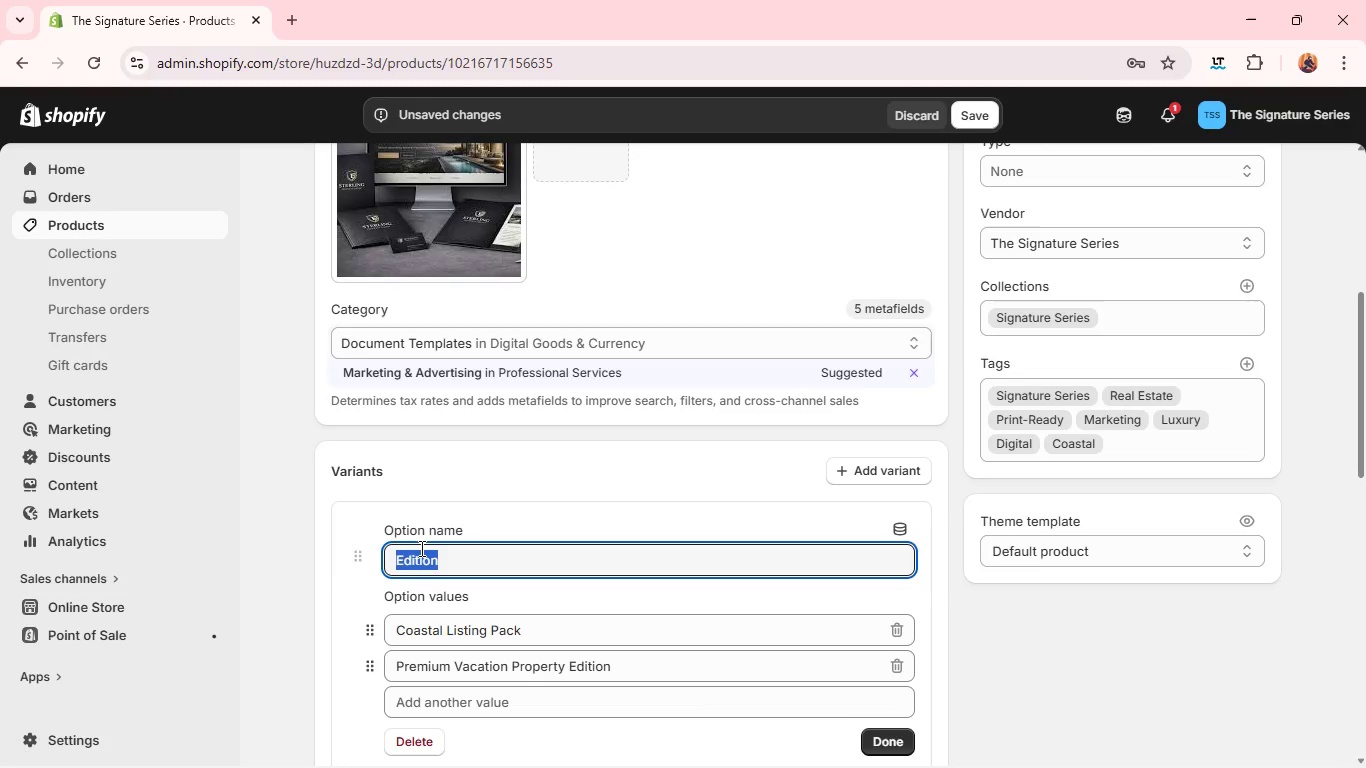 
triple_click([420, 548])
 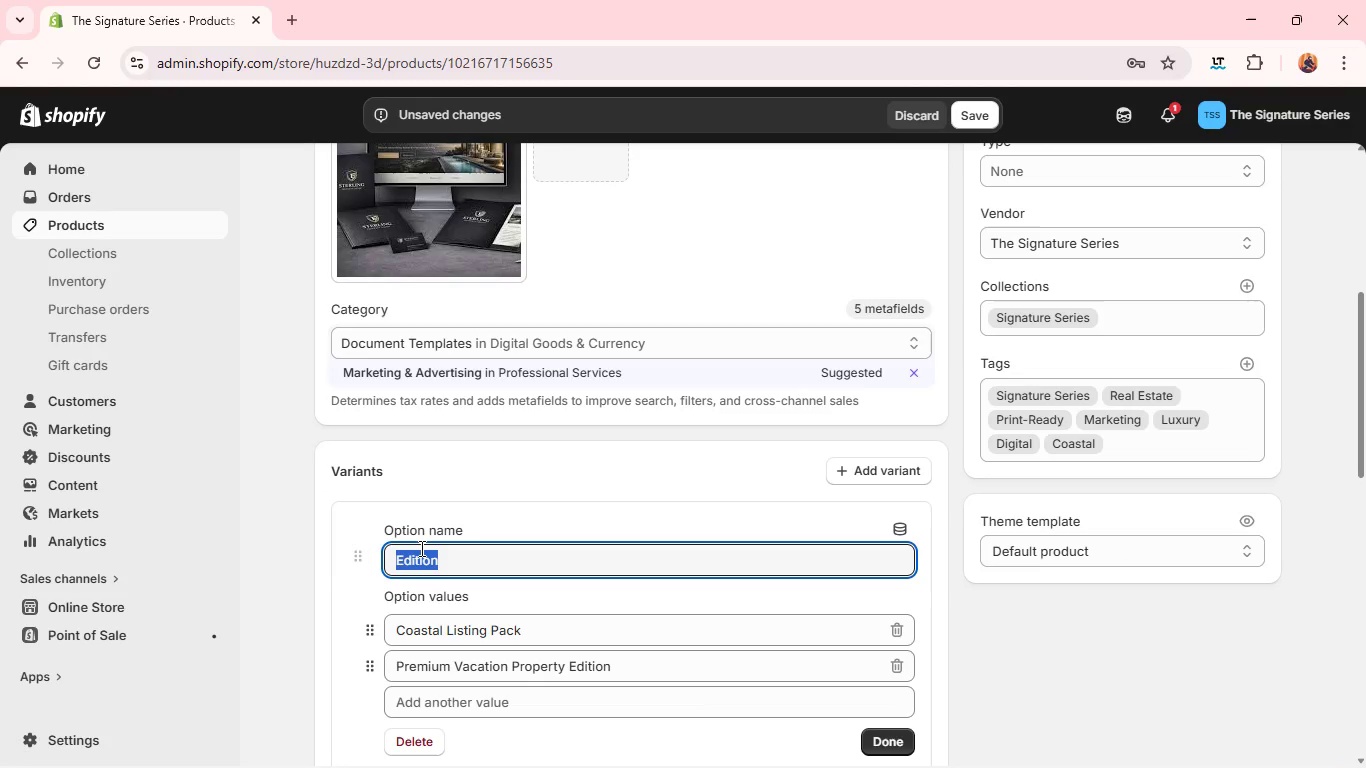 
type(Branding O)
key(Backspace)
type(O)
key(Backspace)
type(Package )
 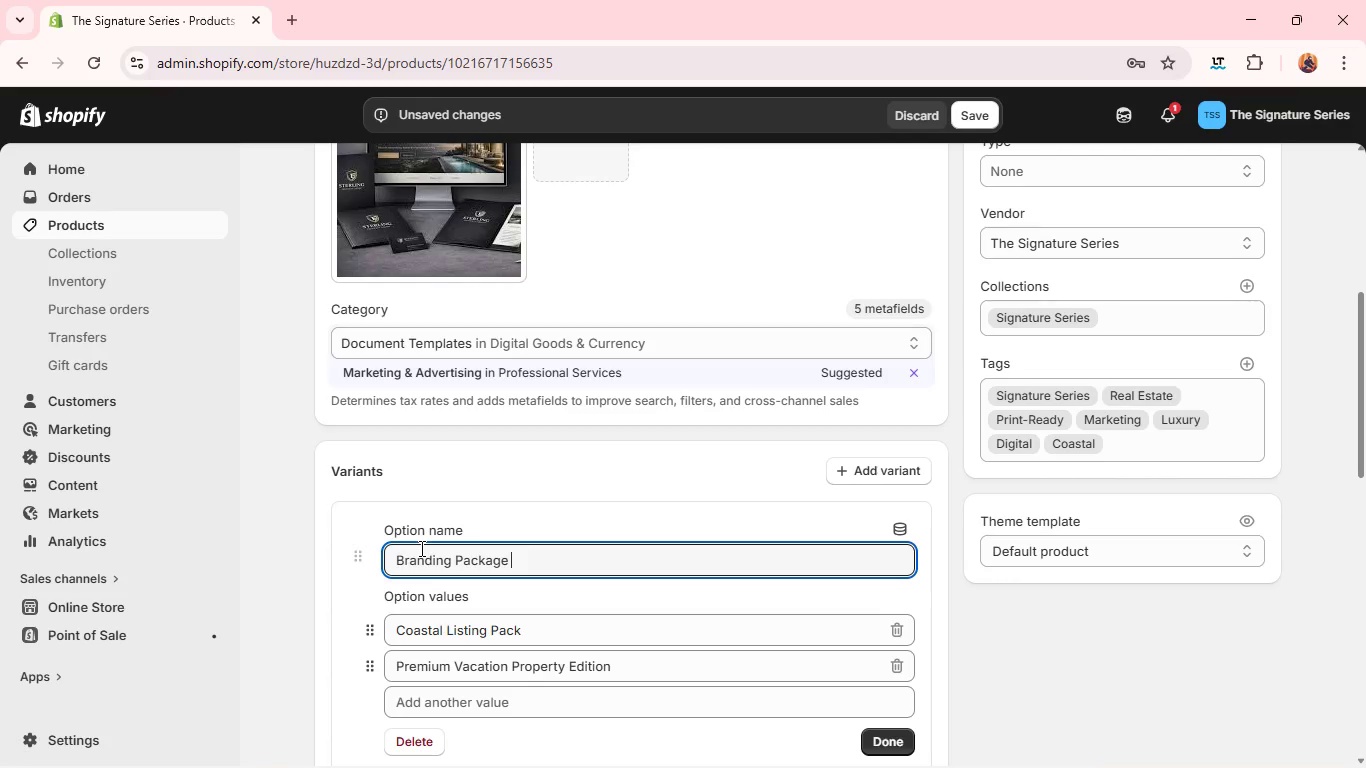 
wait(10.06)
 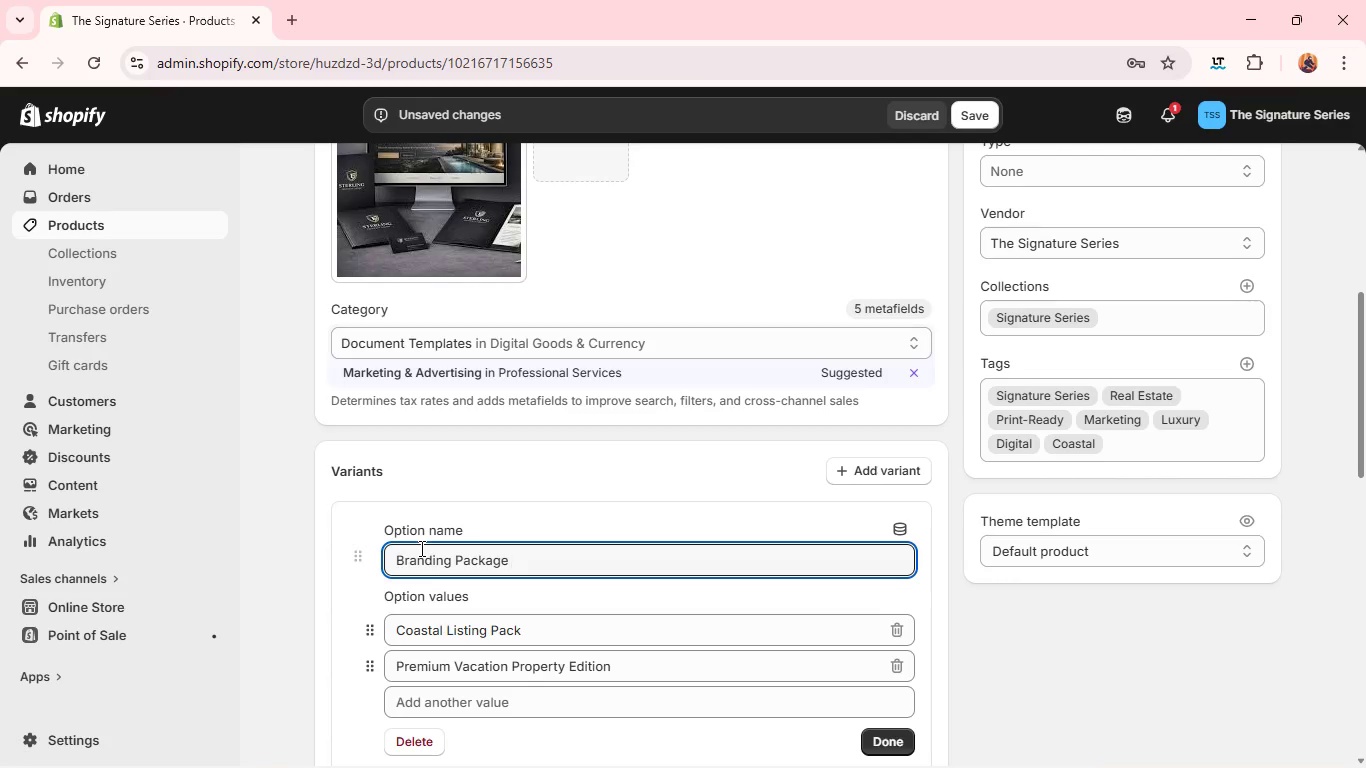 
left_click([427, 620])
 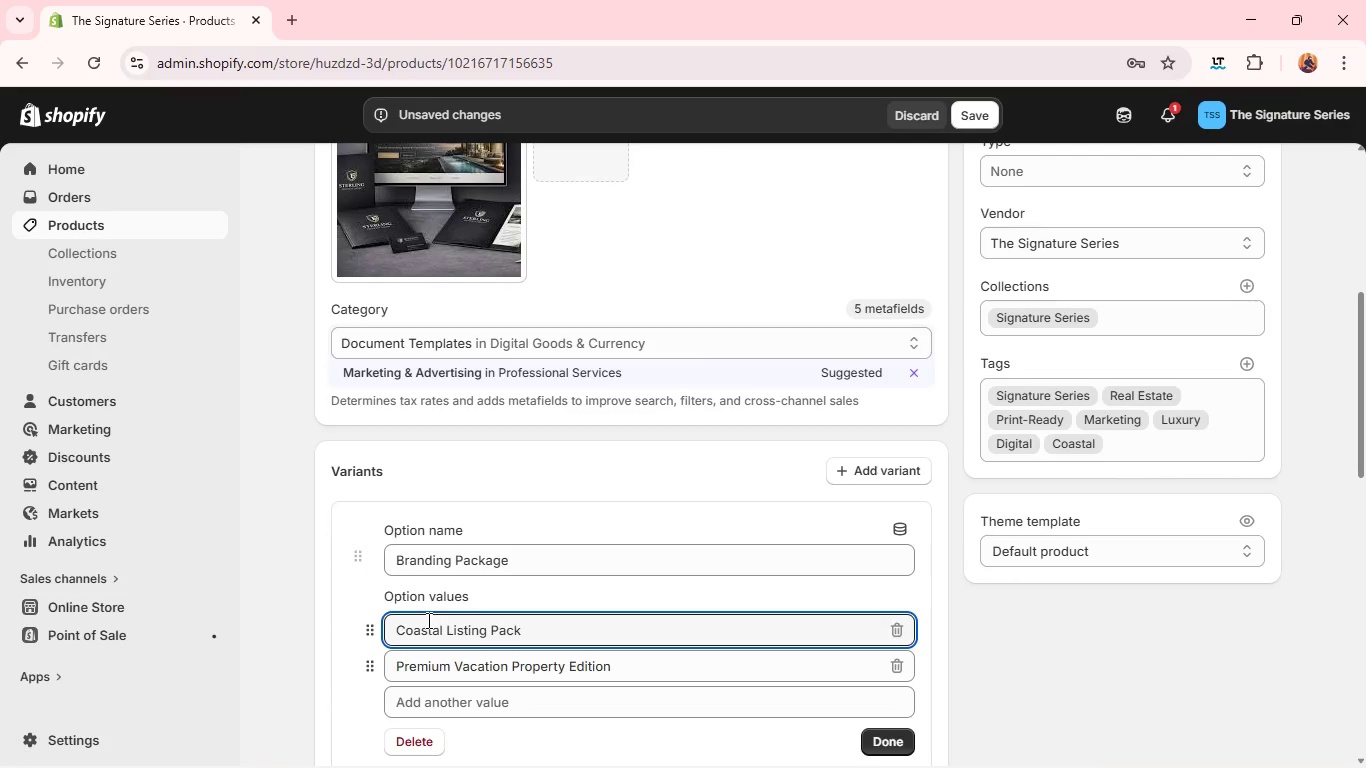 
type(Classic )
 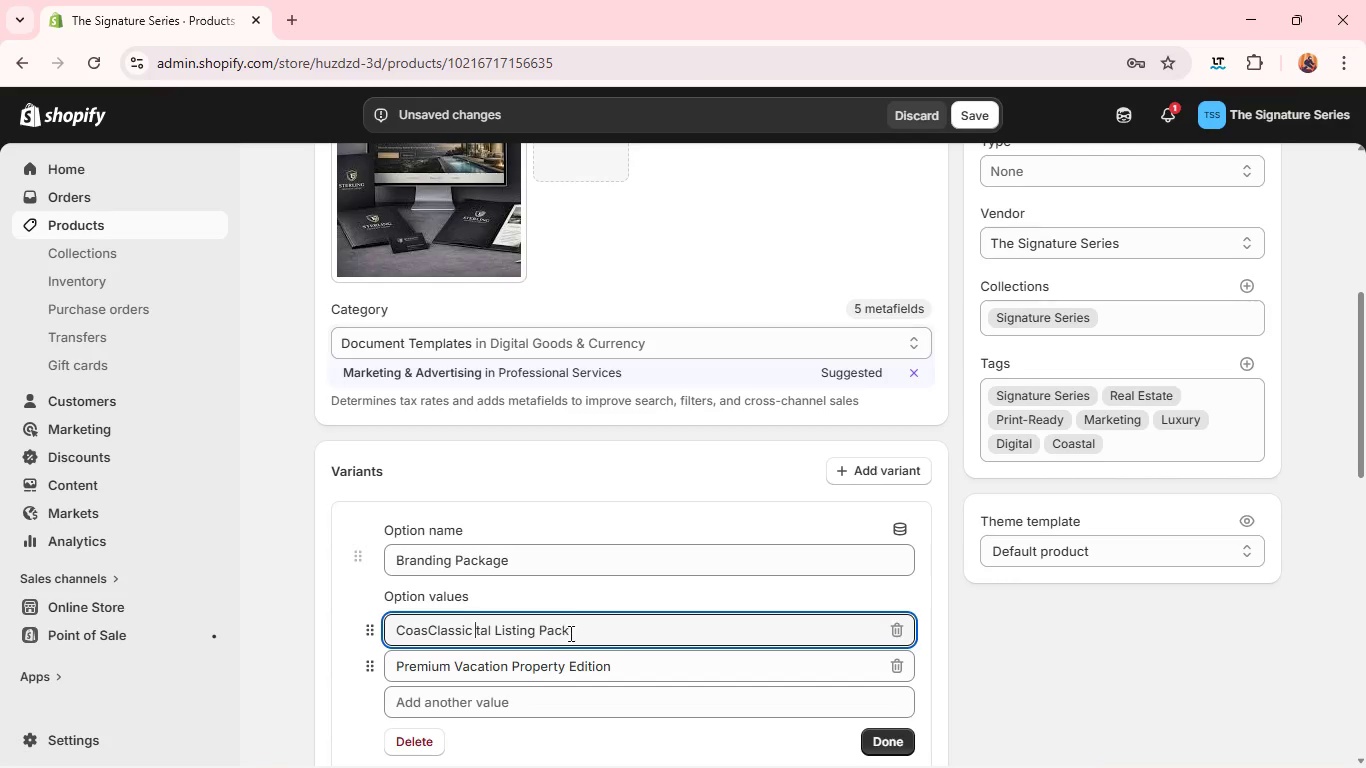 
left_click_drag(start_coordinate=[581, 629], to_coordinate=[473, 628])
 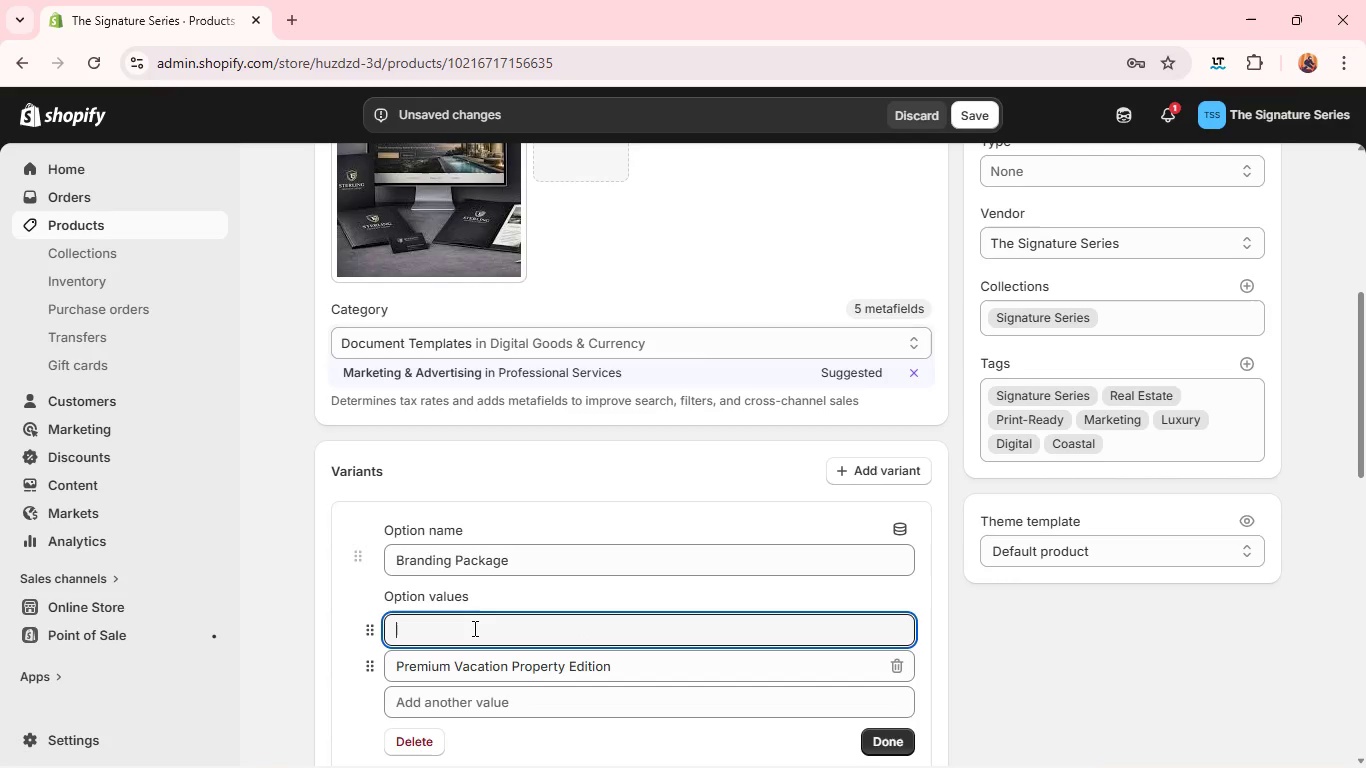 
key(Control+A)
 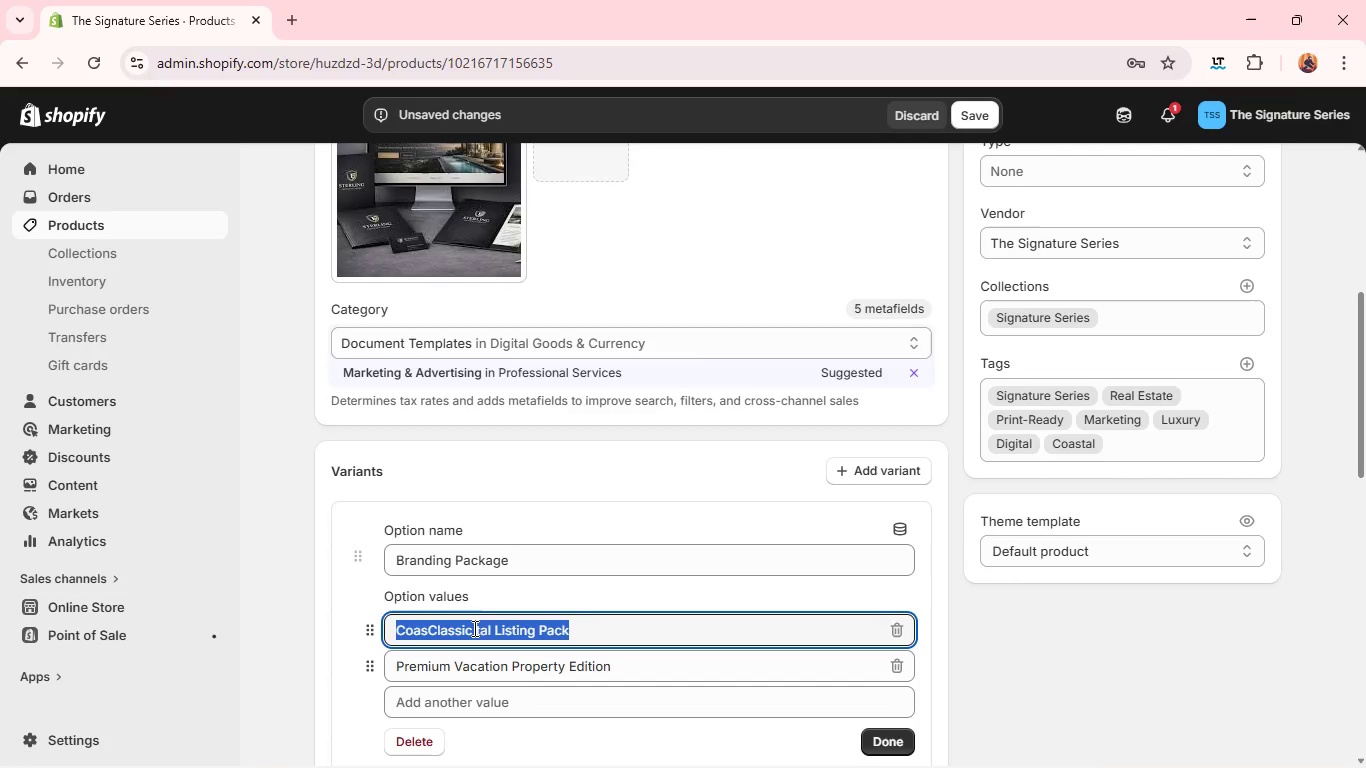 
key(Backspace)
type(Classic Heritage Pack )
 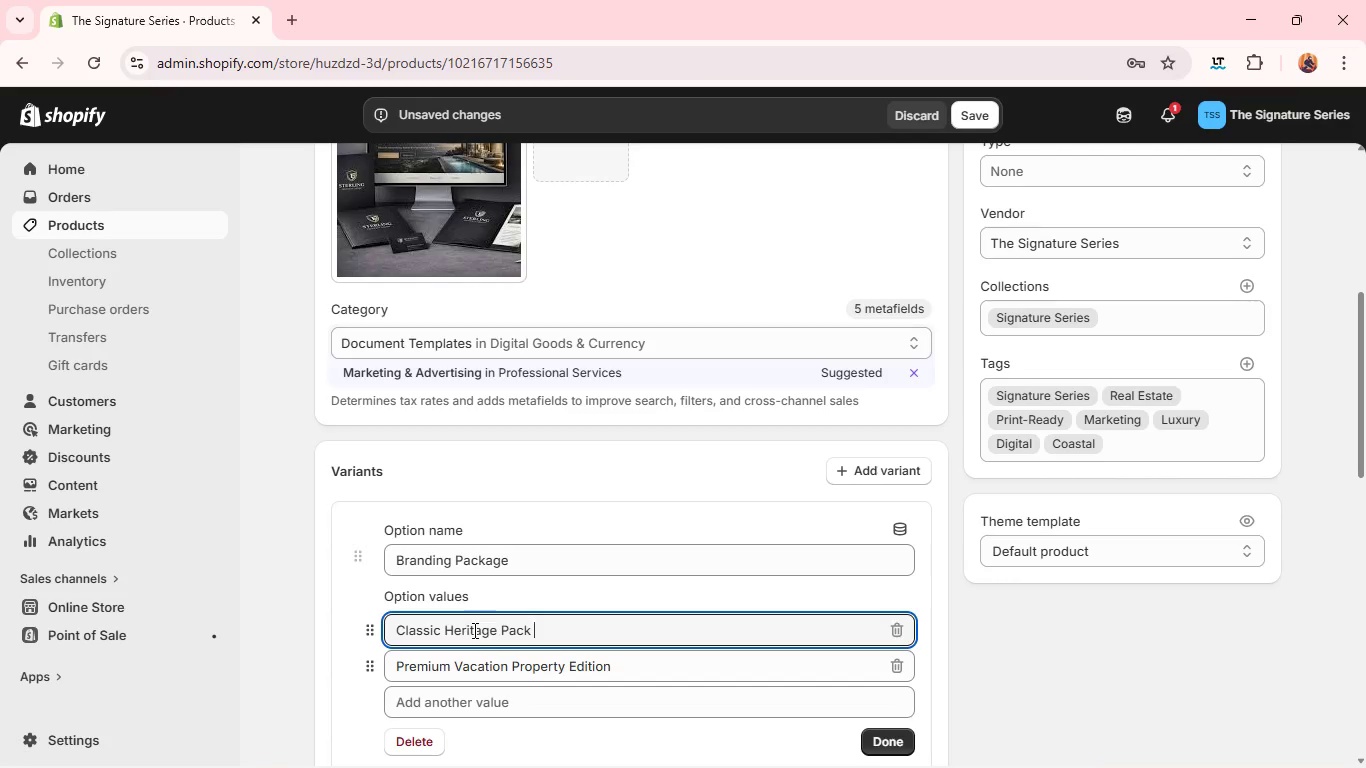 
double_click([469, 663])
 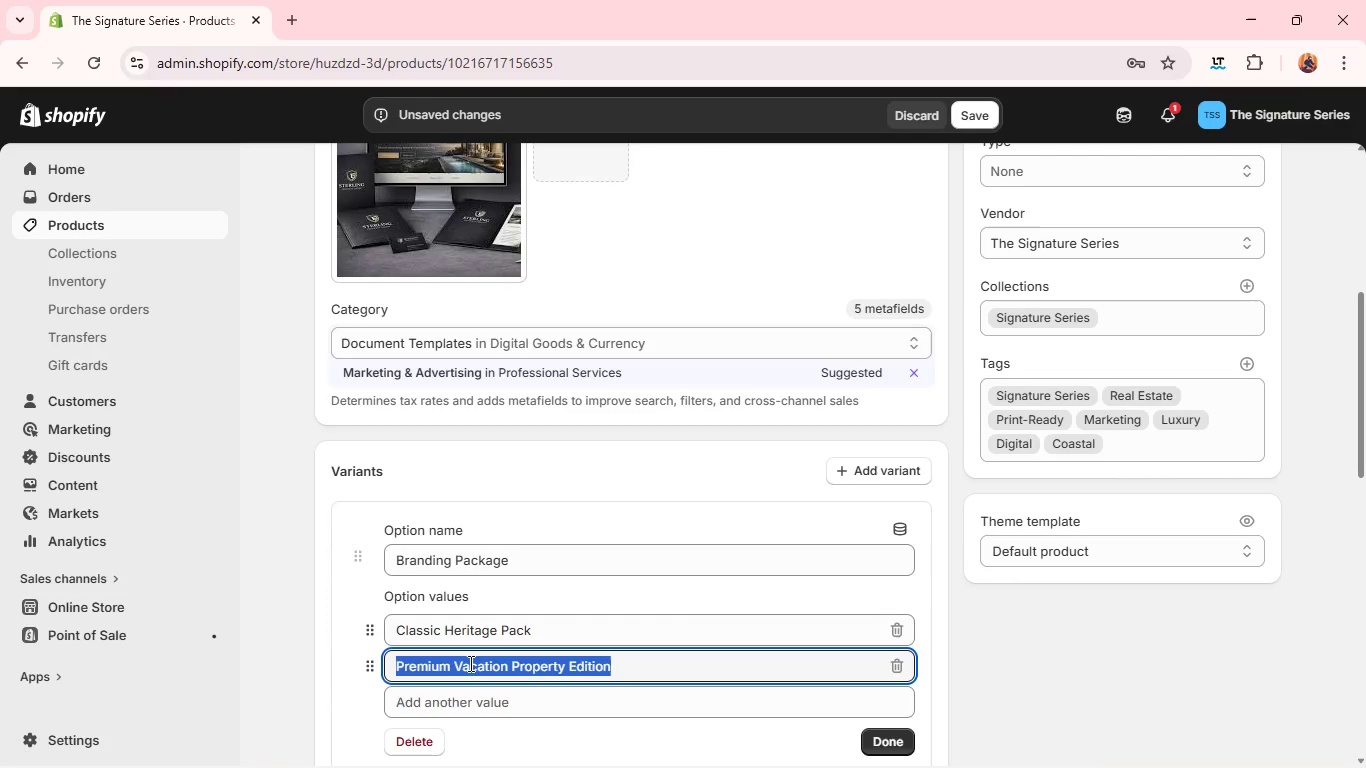 
triple_click([469, 663])
 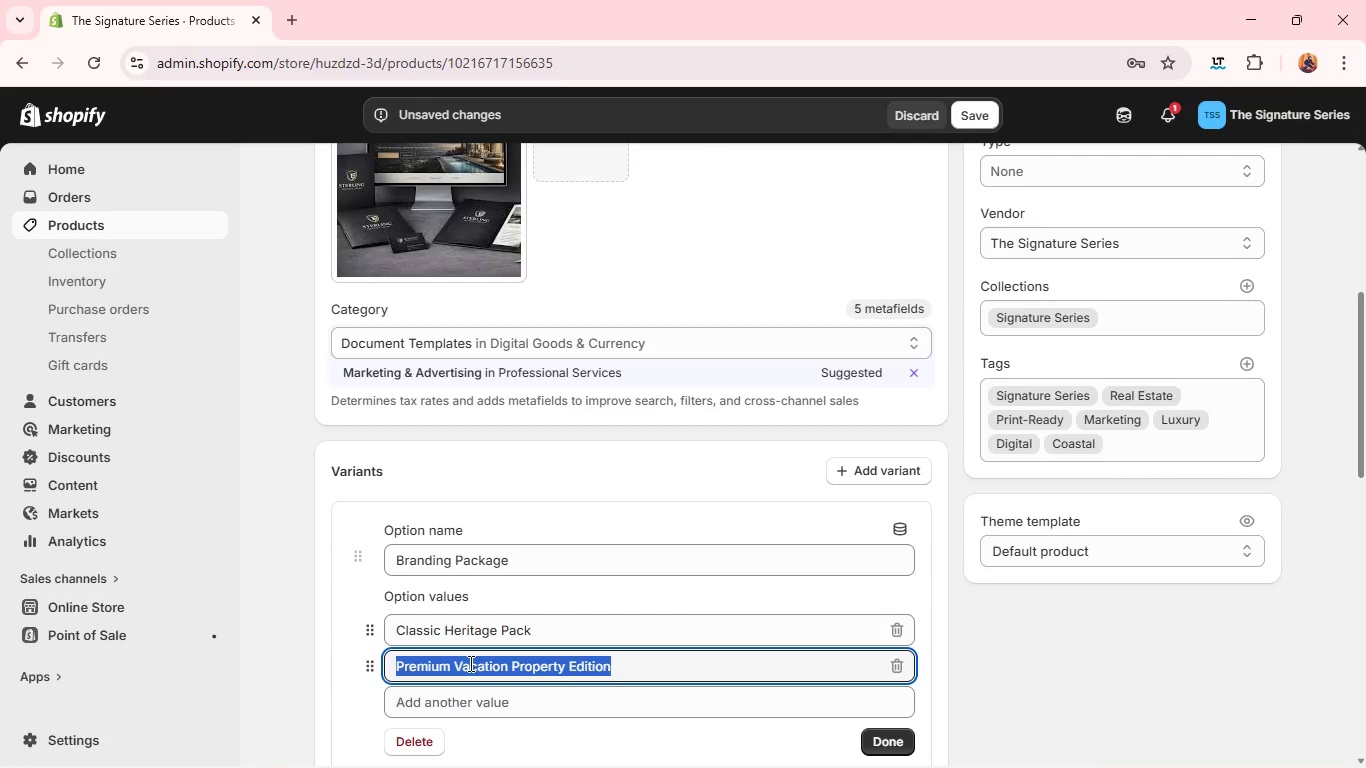 
type(Full Branding i)
key(Backspace)
type(Identity Suite)
 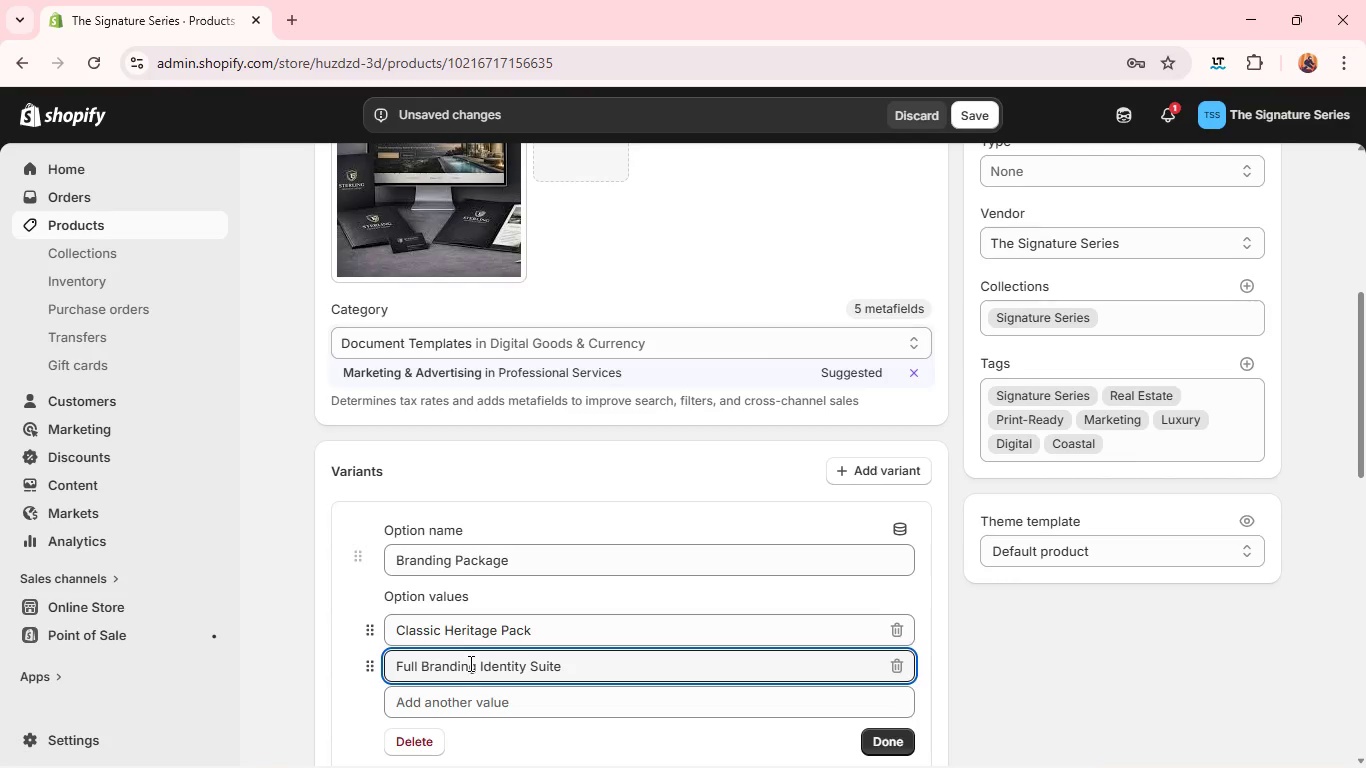 
wait(8.69)
 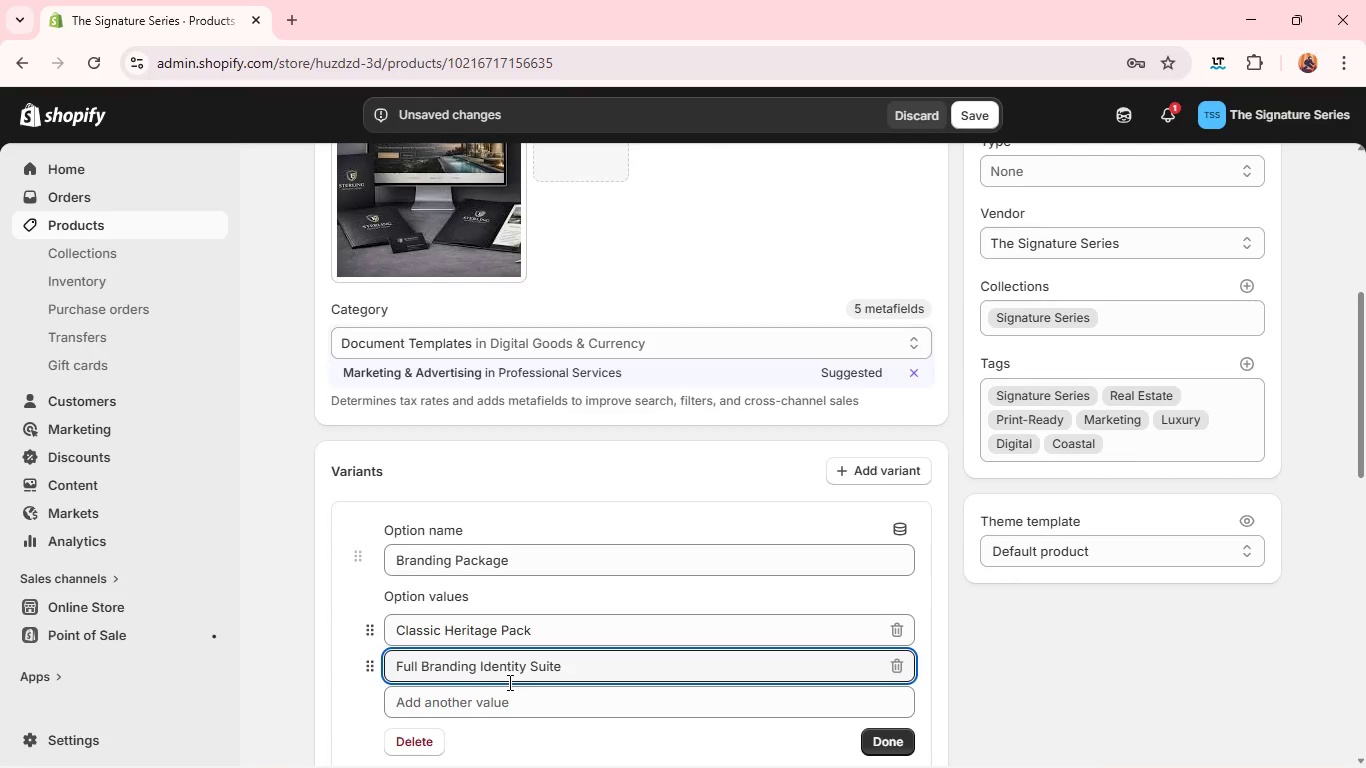 
left_click([888, 671])
 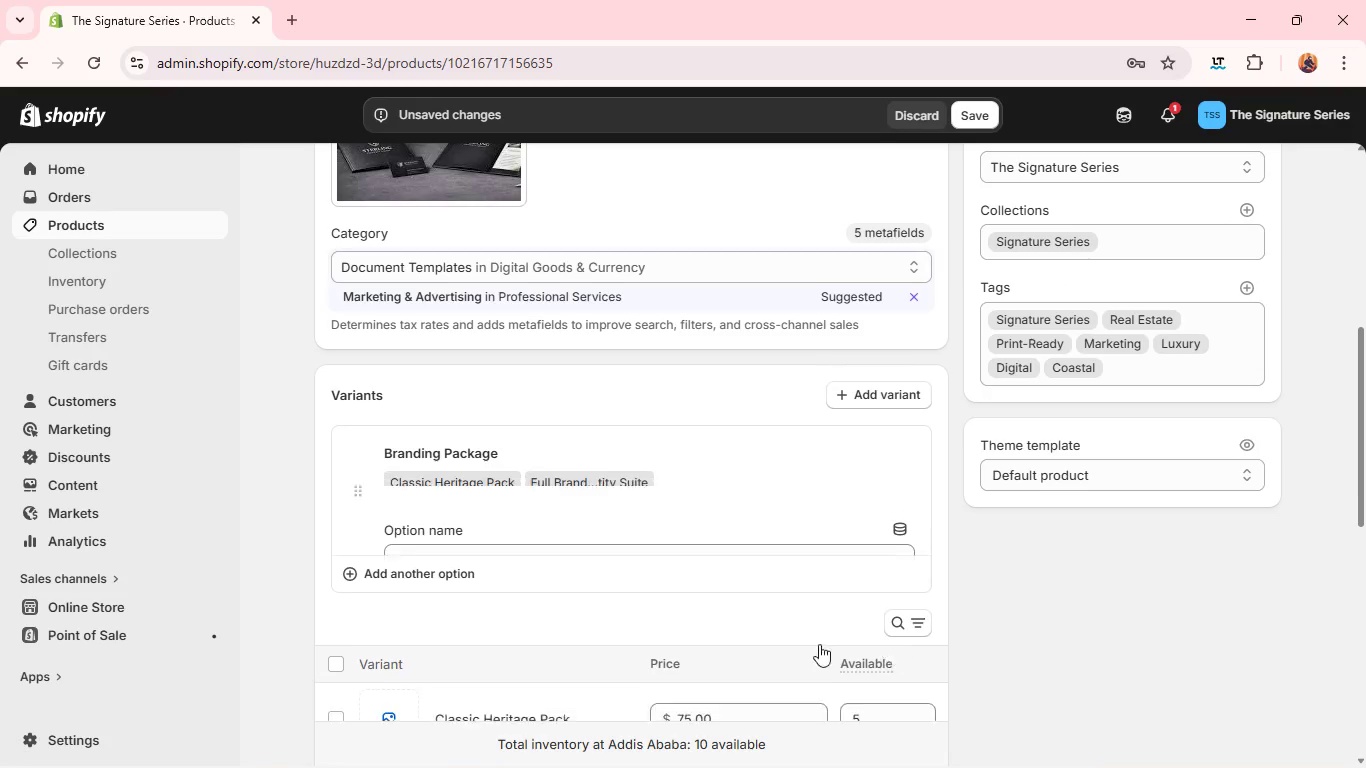 
mouse_move([650, 531])
 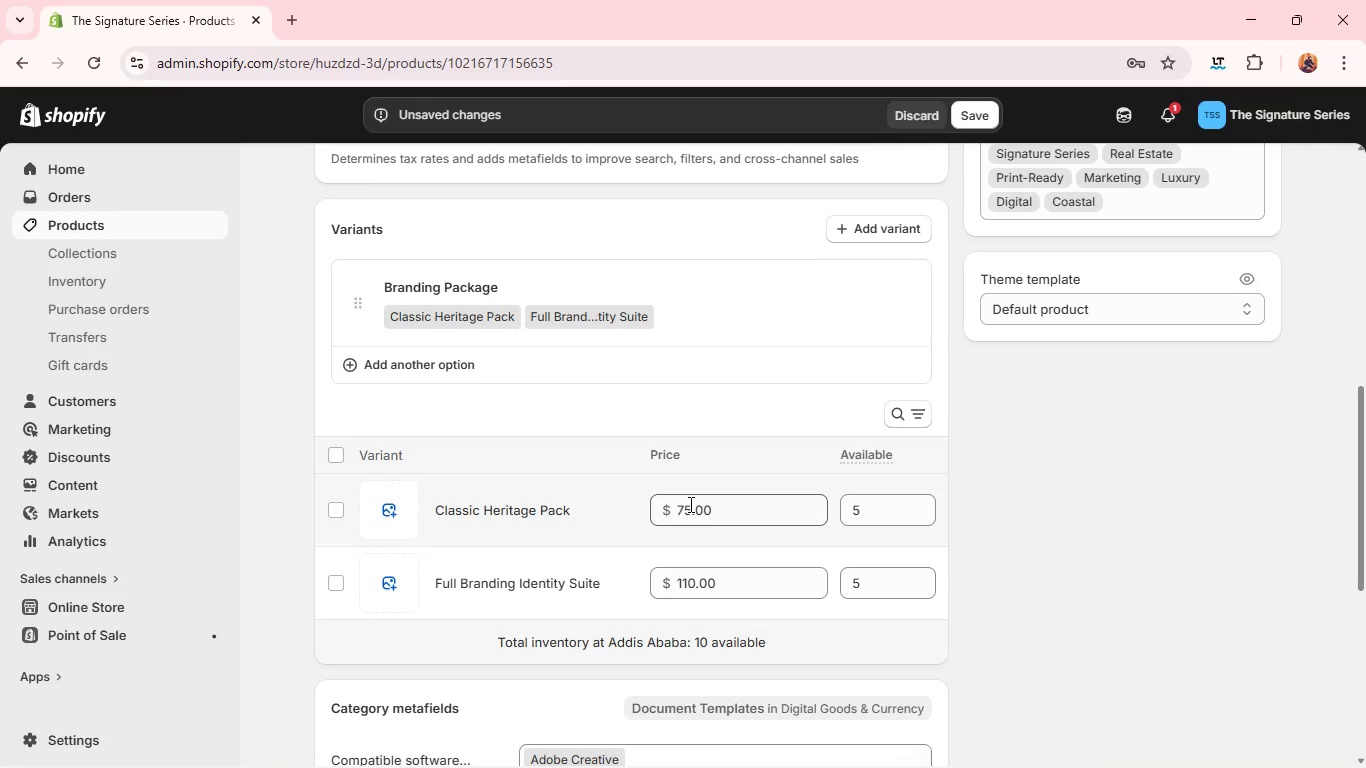 
wait(20.53)
 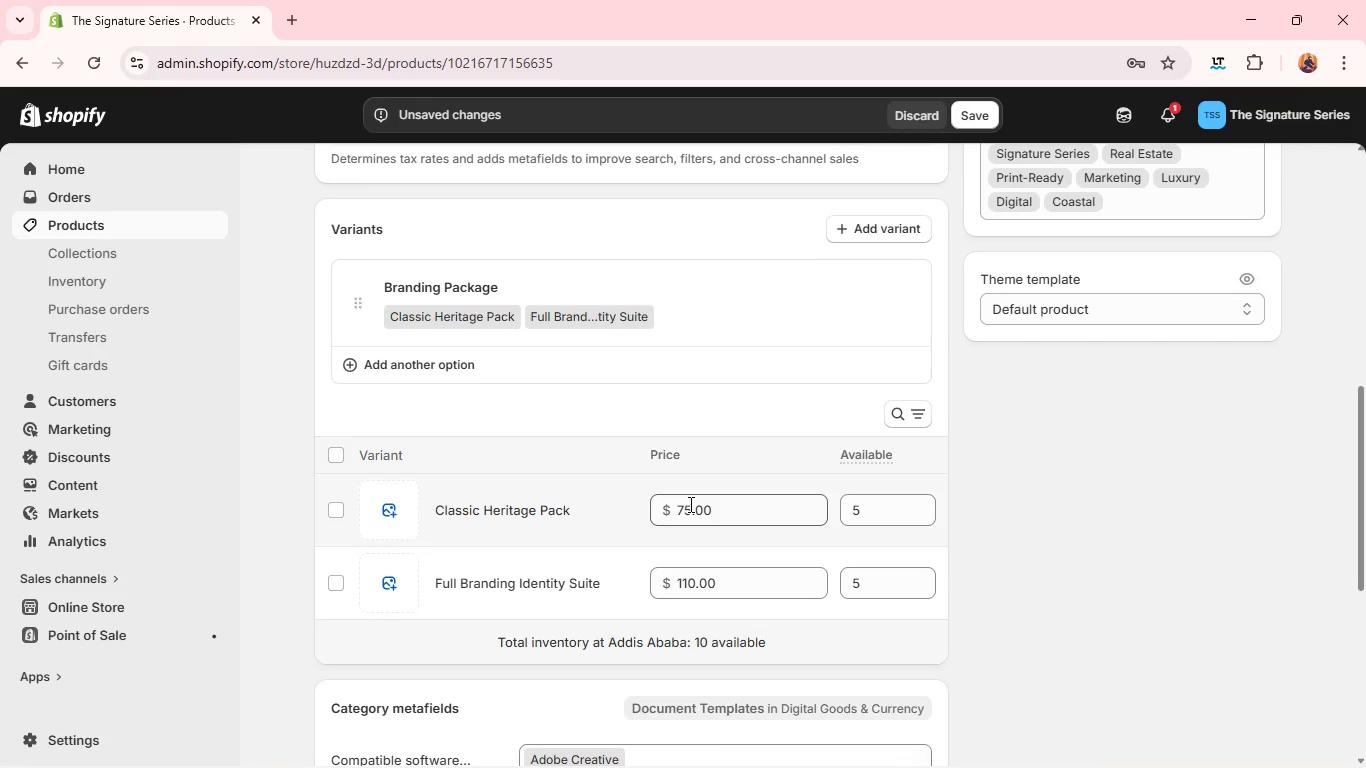 
double_click([681, 395])
 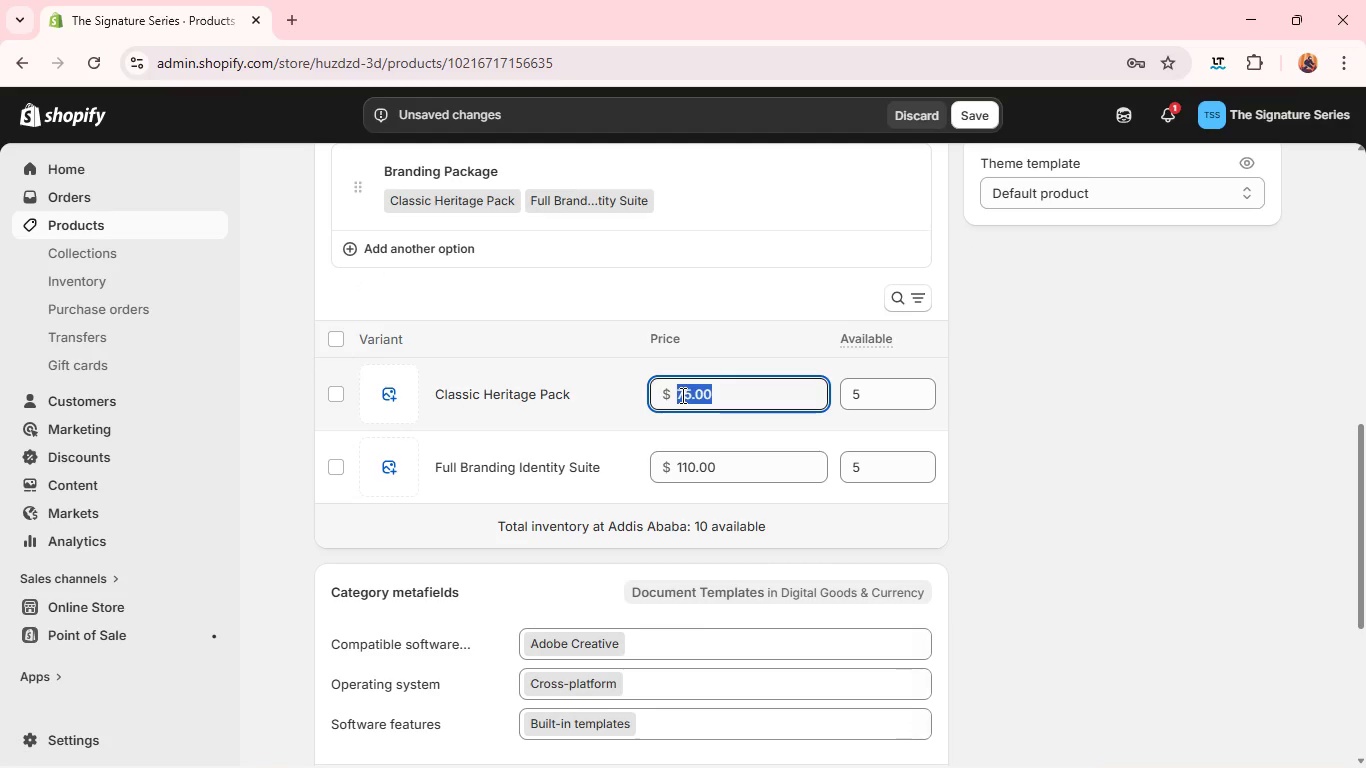 
type(95)
 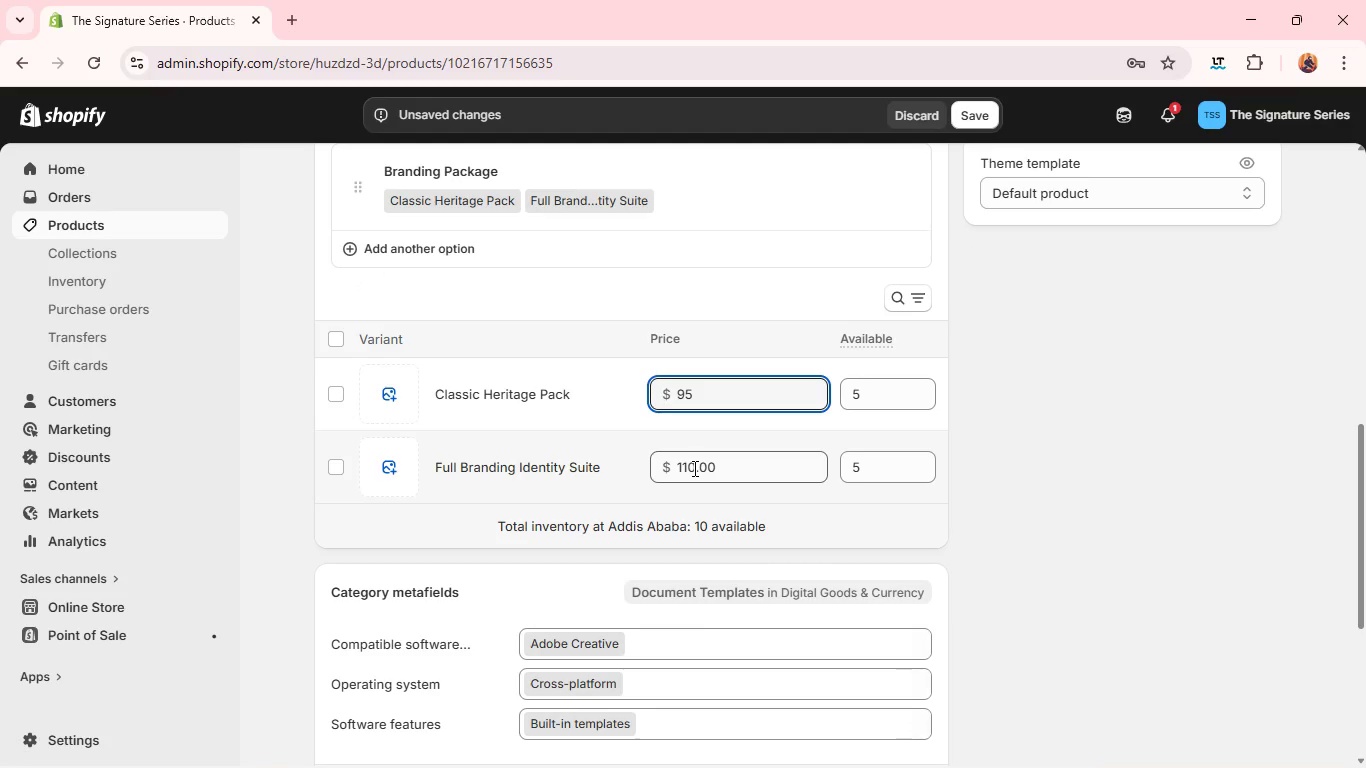 
double_click([693, 468])
 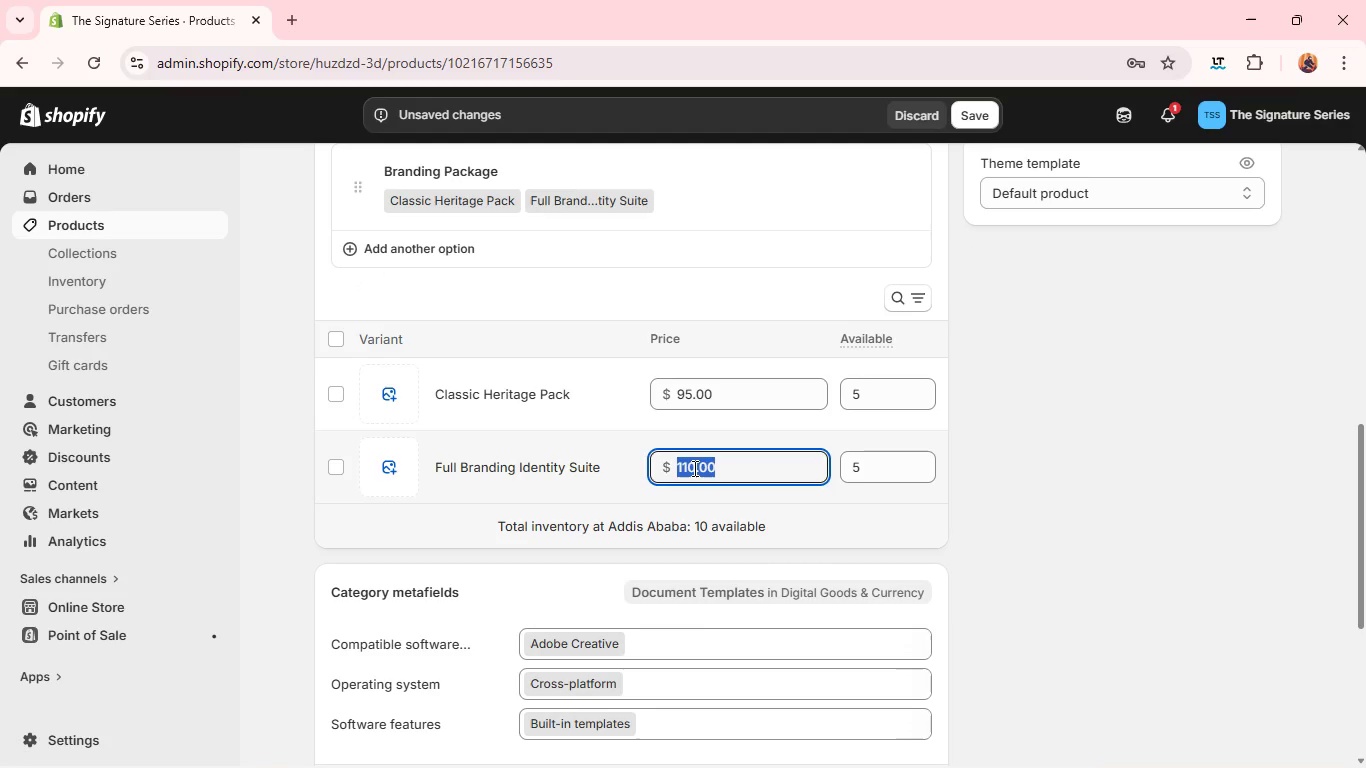 
triple_click([693, 468])
 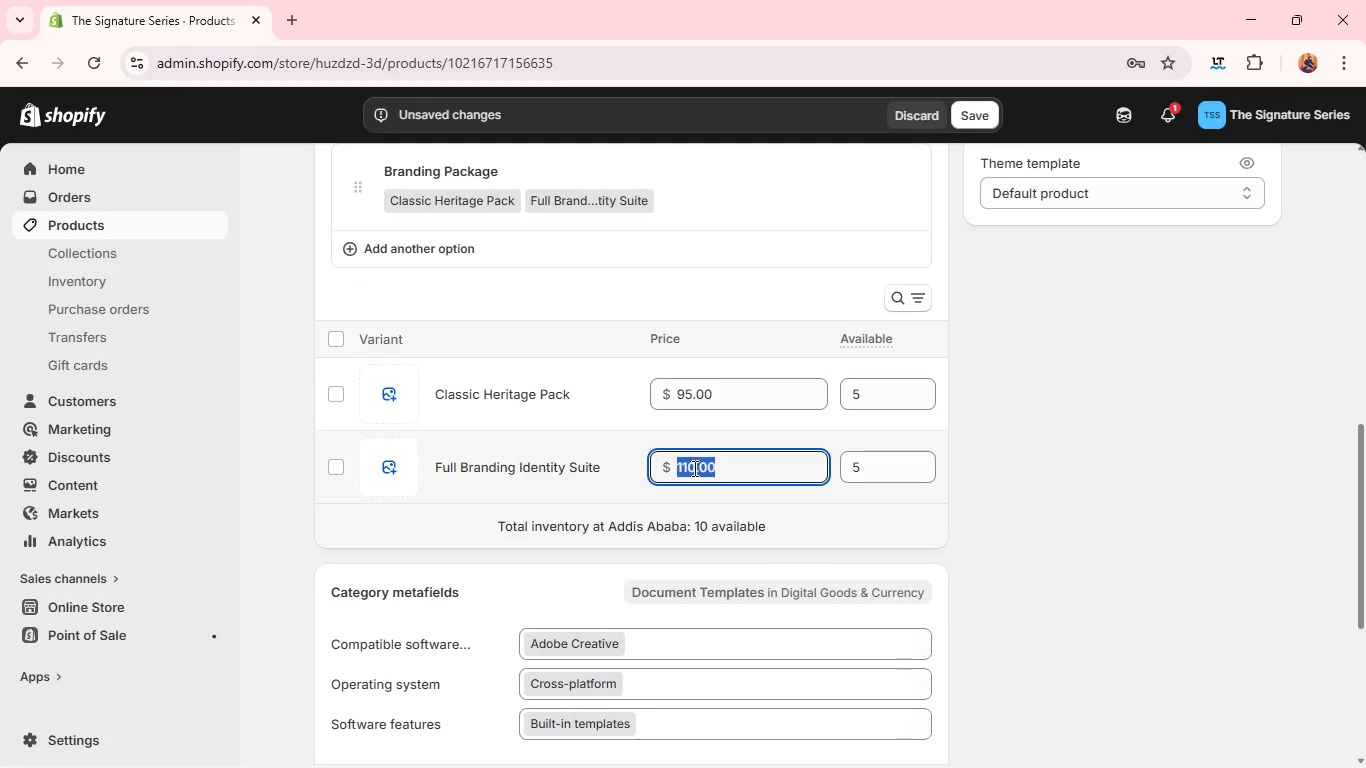 
type(135)
 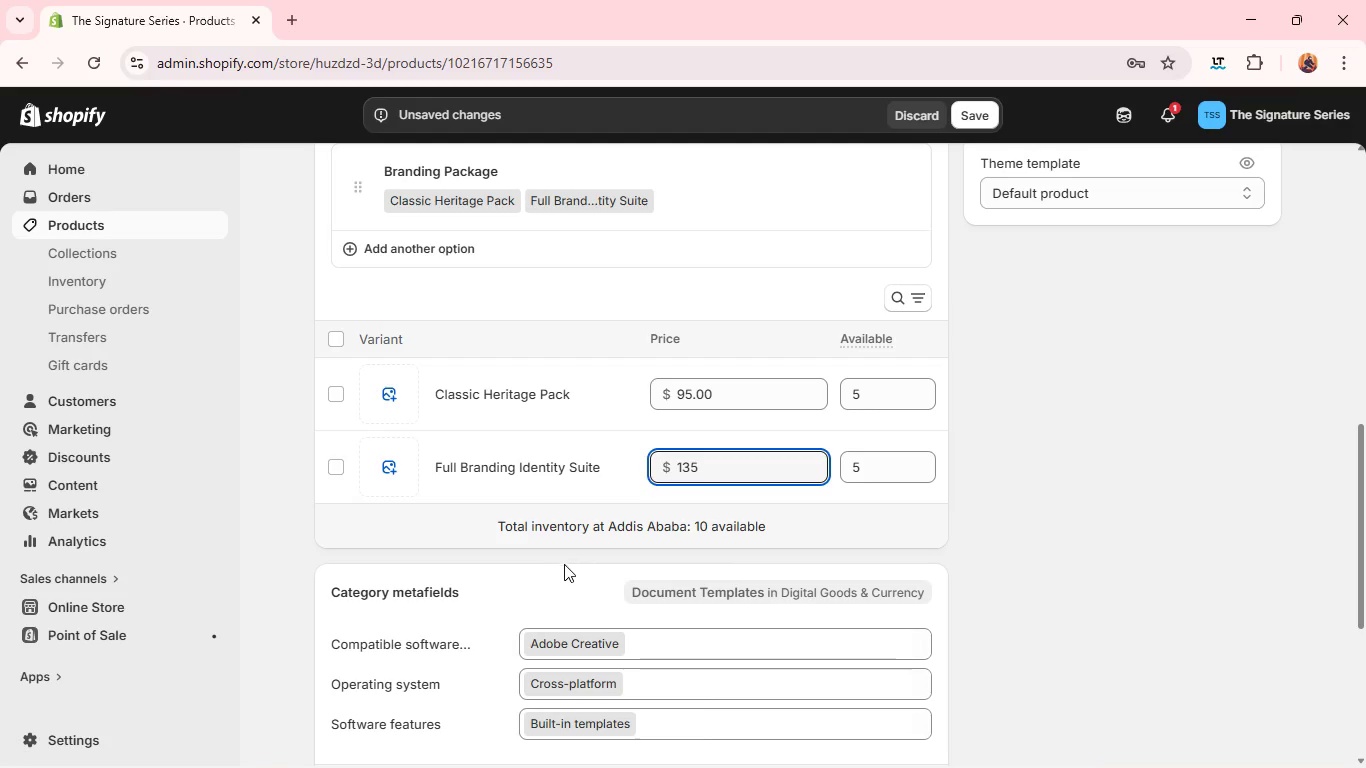 
left_click([553, 571])
 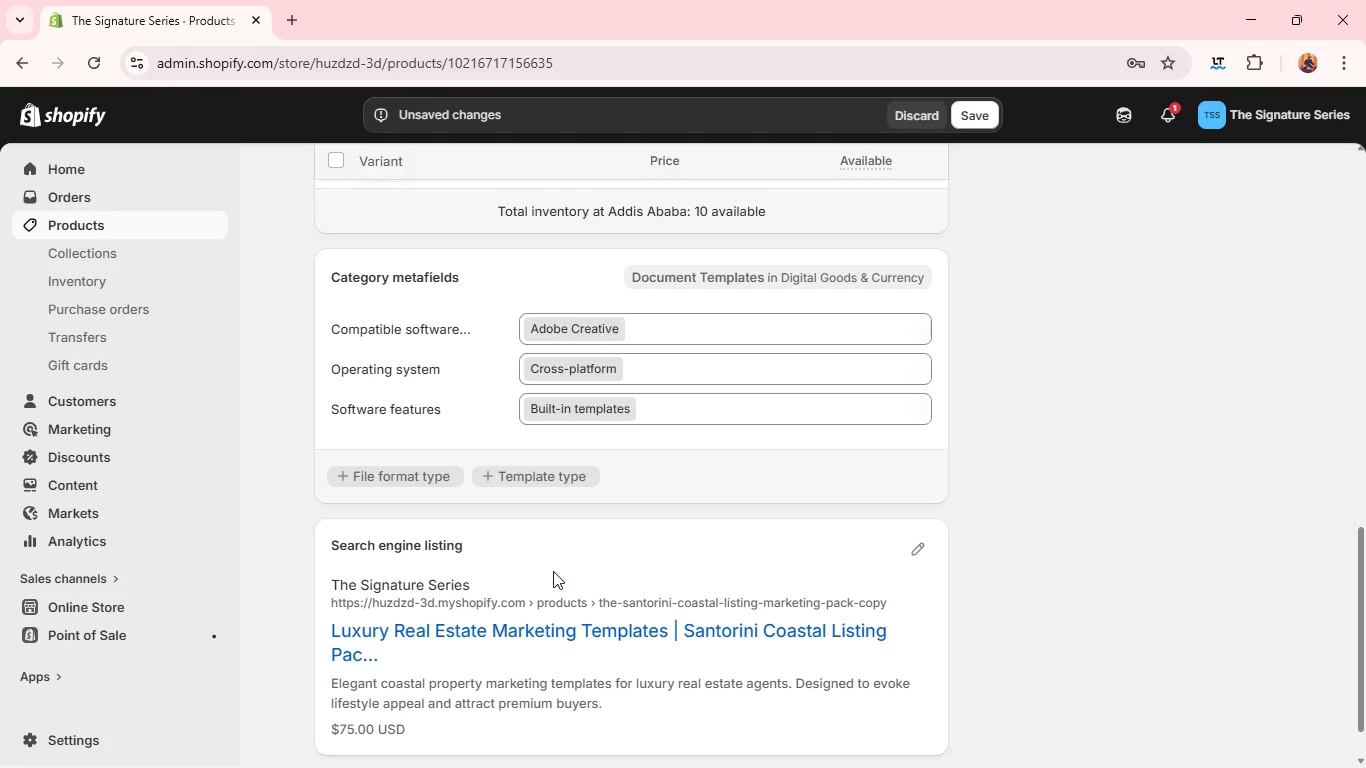 
wait(16.41)
 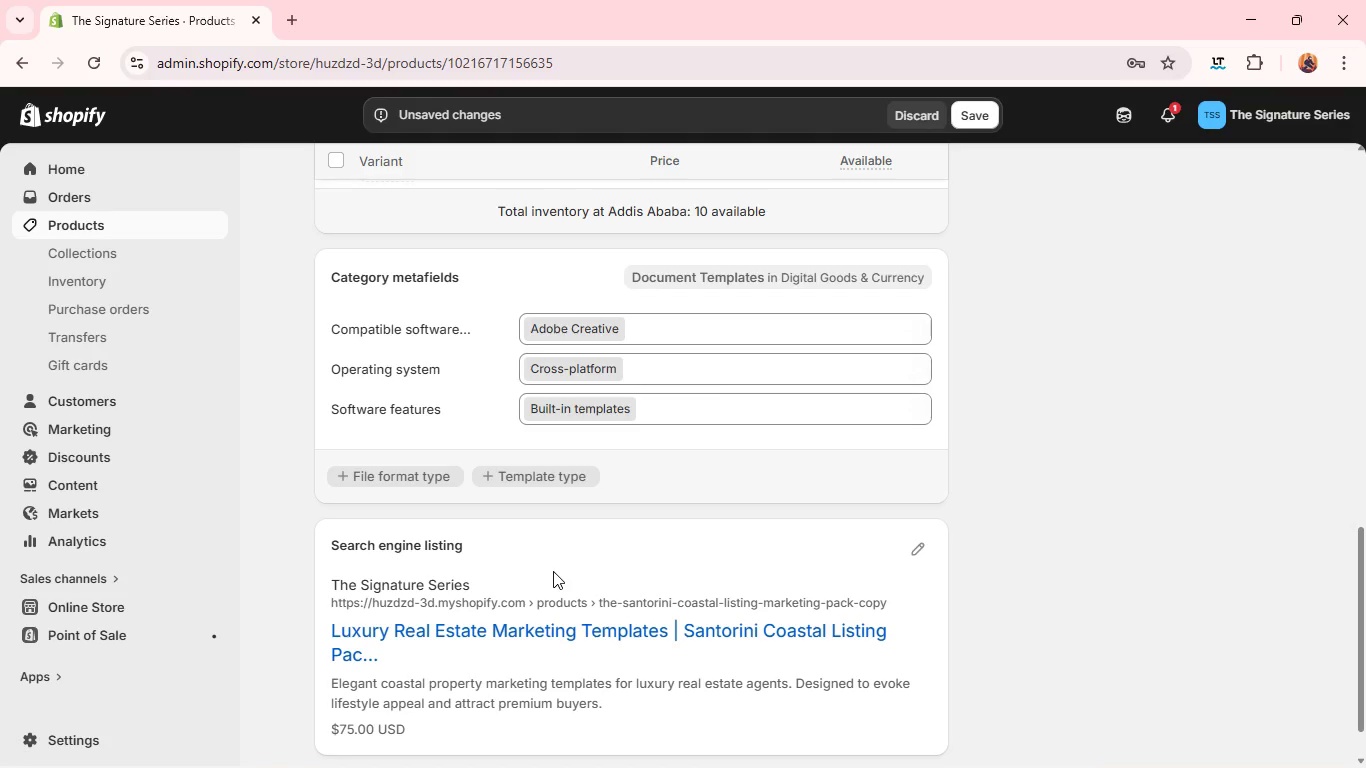 
left_click([911, 546])
 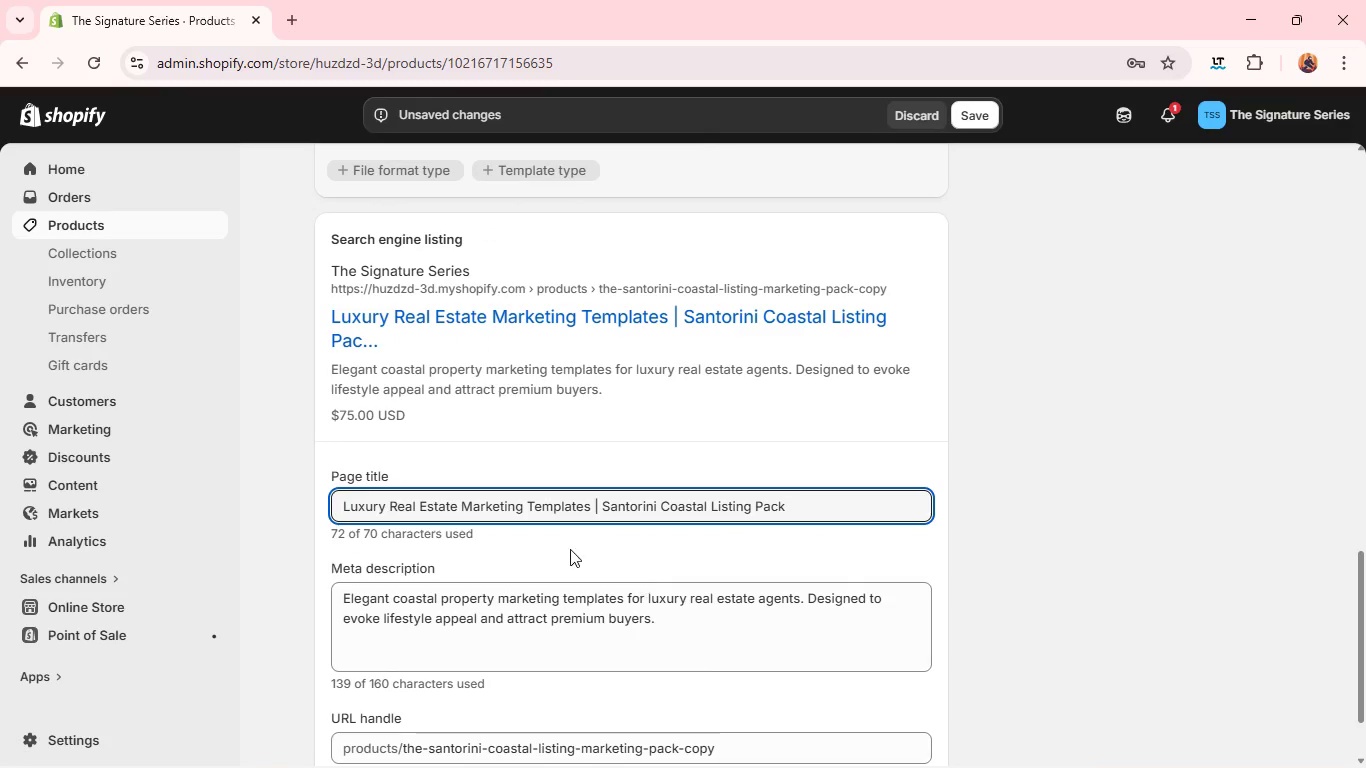 
double_click([485, 502])
 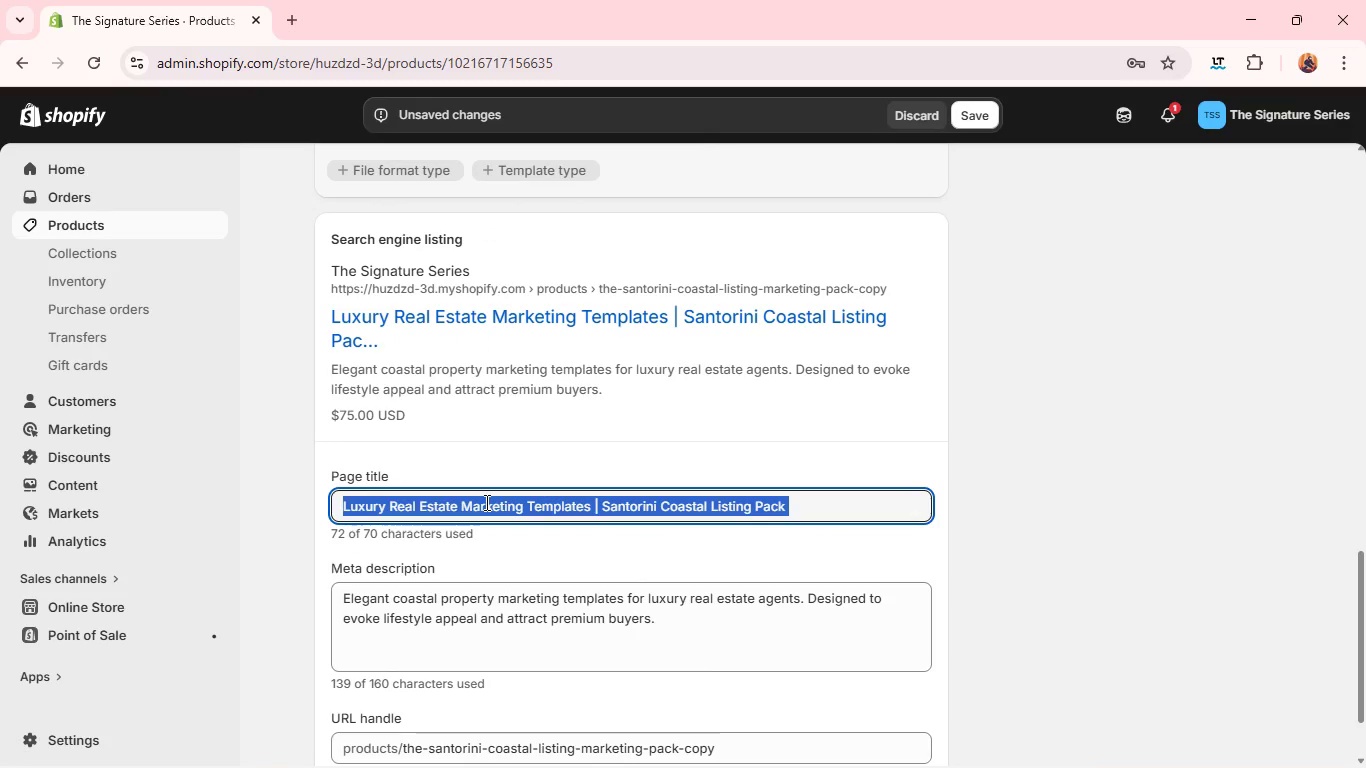 
triple_click([485, 502])
 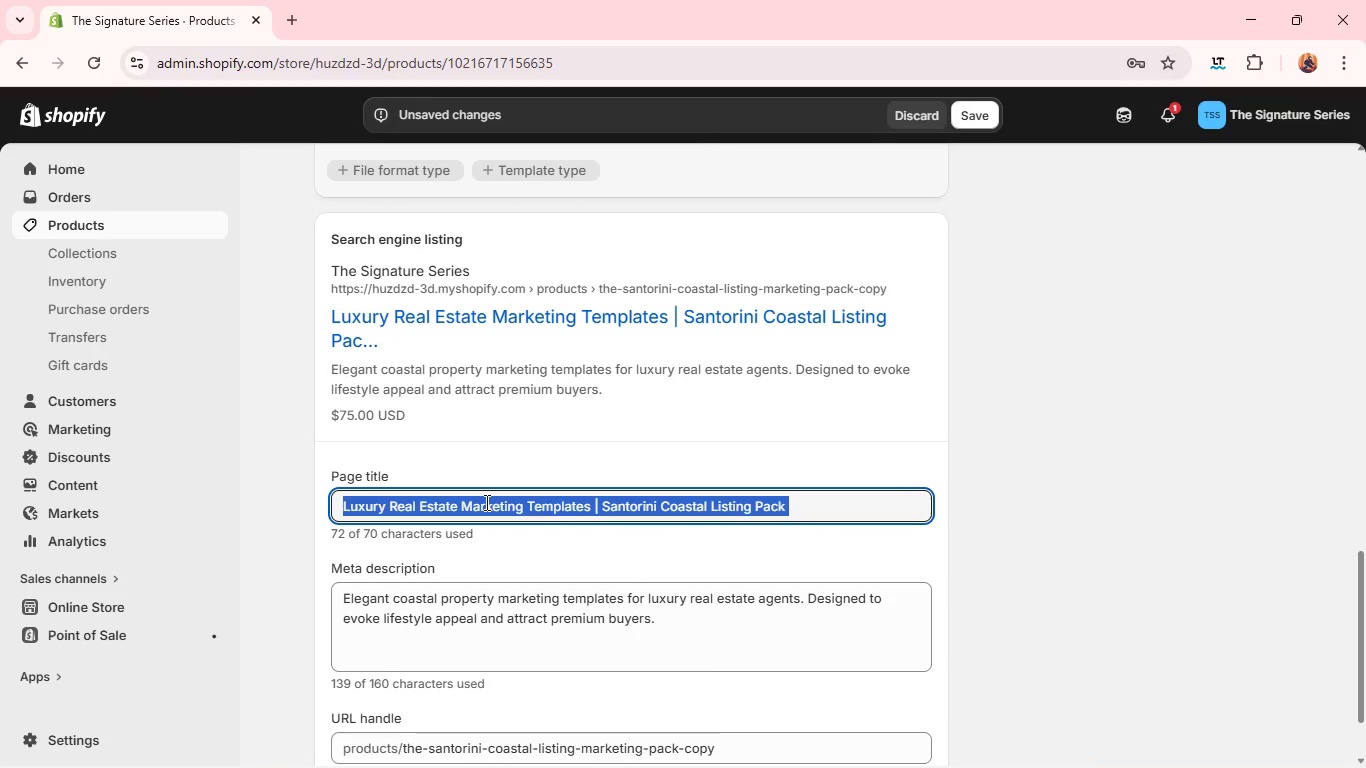 
type(Luxury Realtor Branding Assets | Londo)
 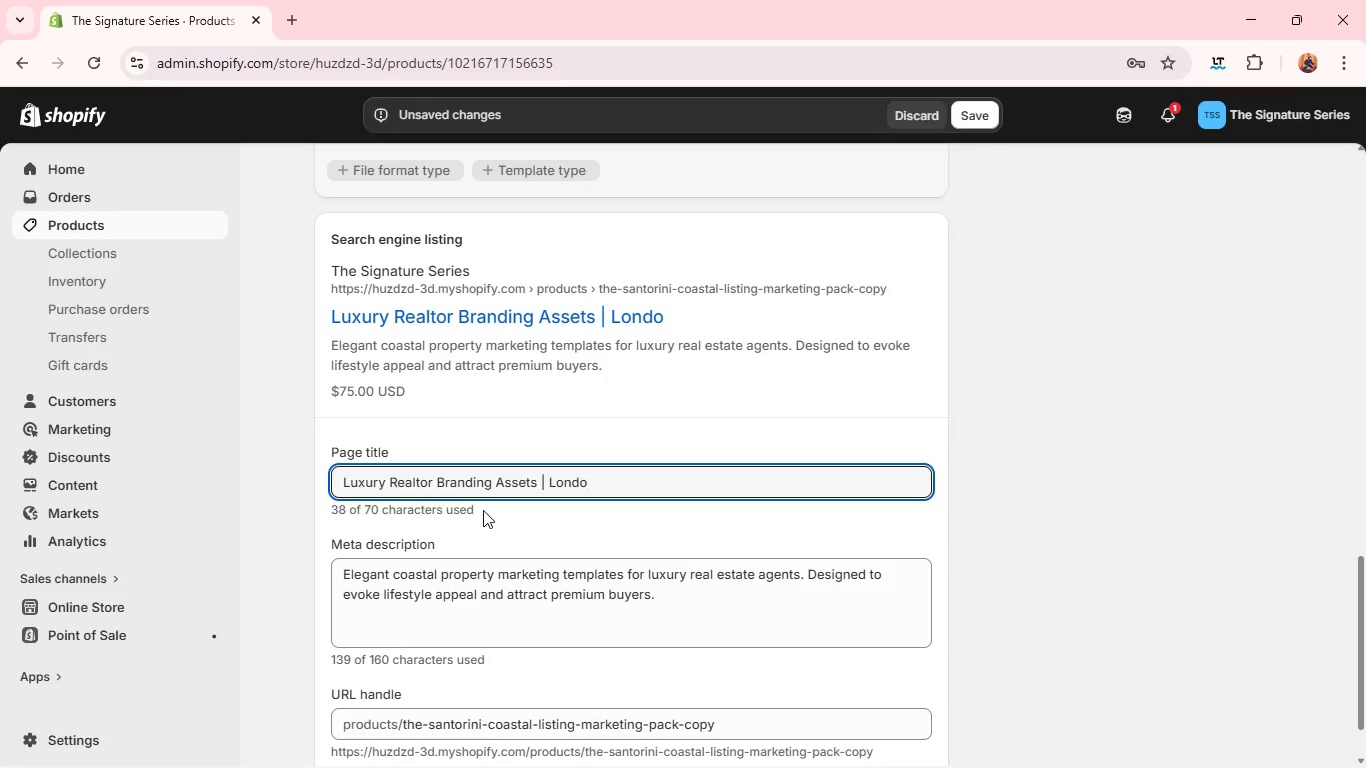 
type(n Heritage Real Estate Marketing Suite )
 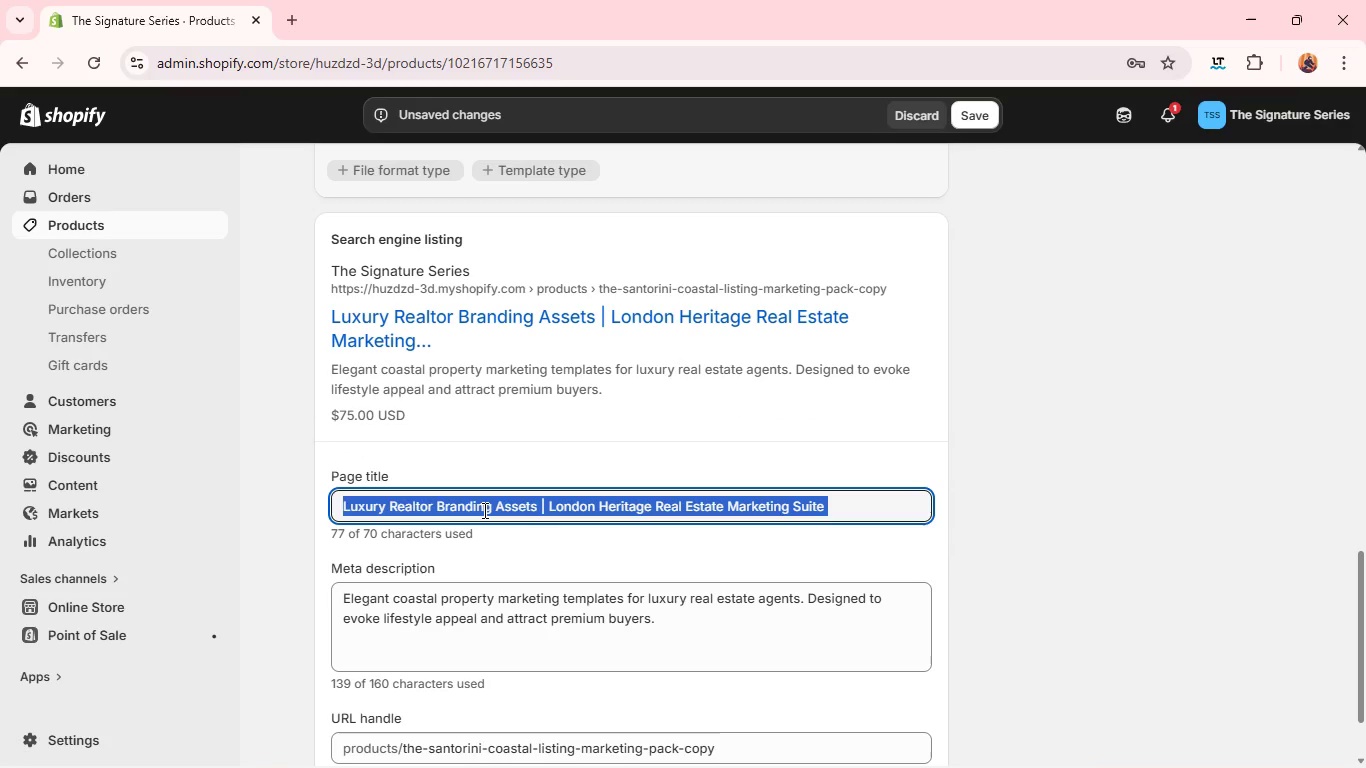 
key(Control+A)
 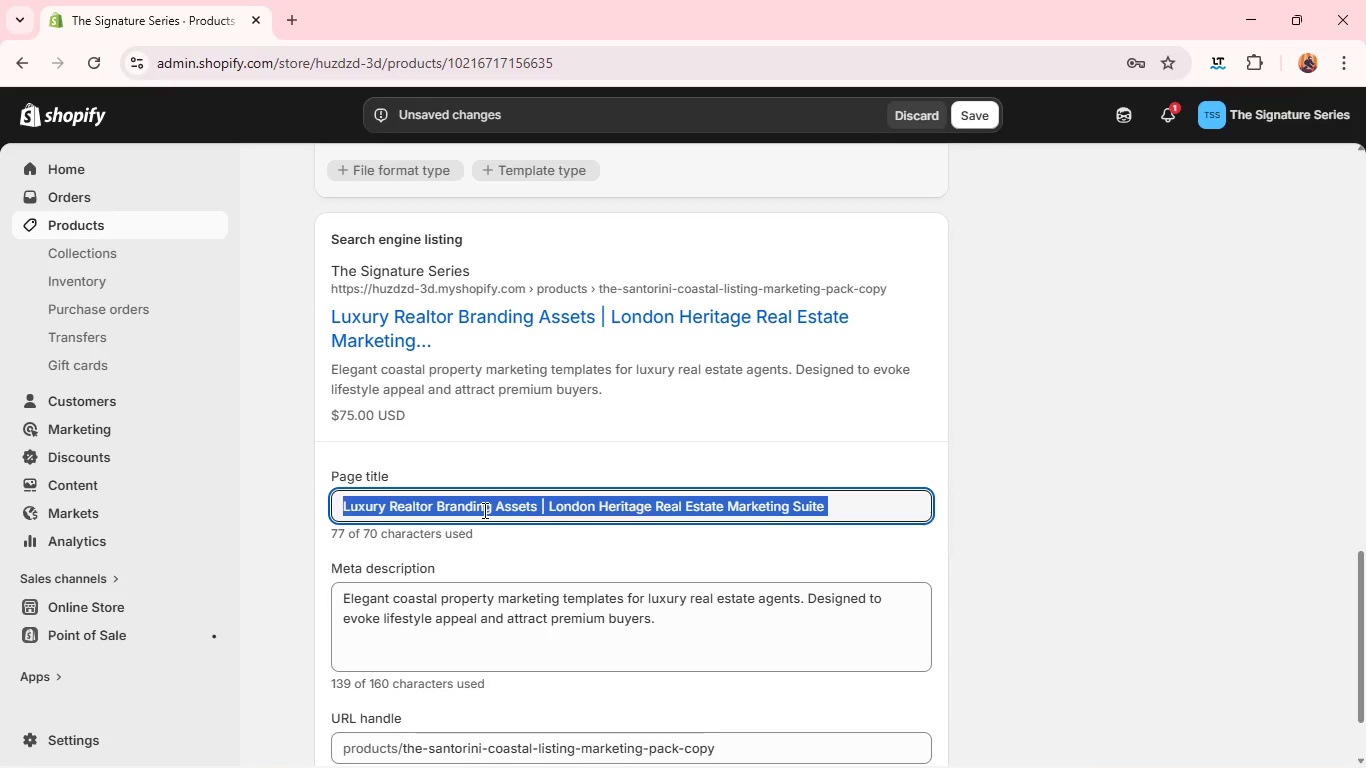 
key(Control+C)
 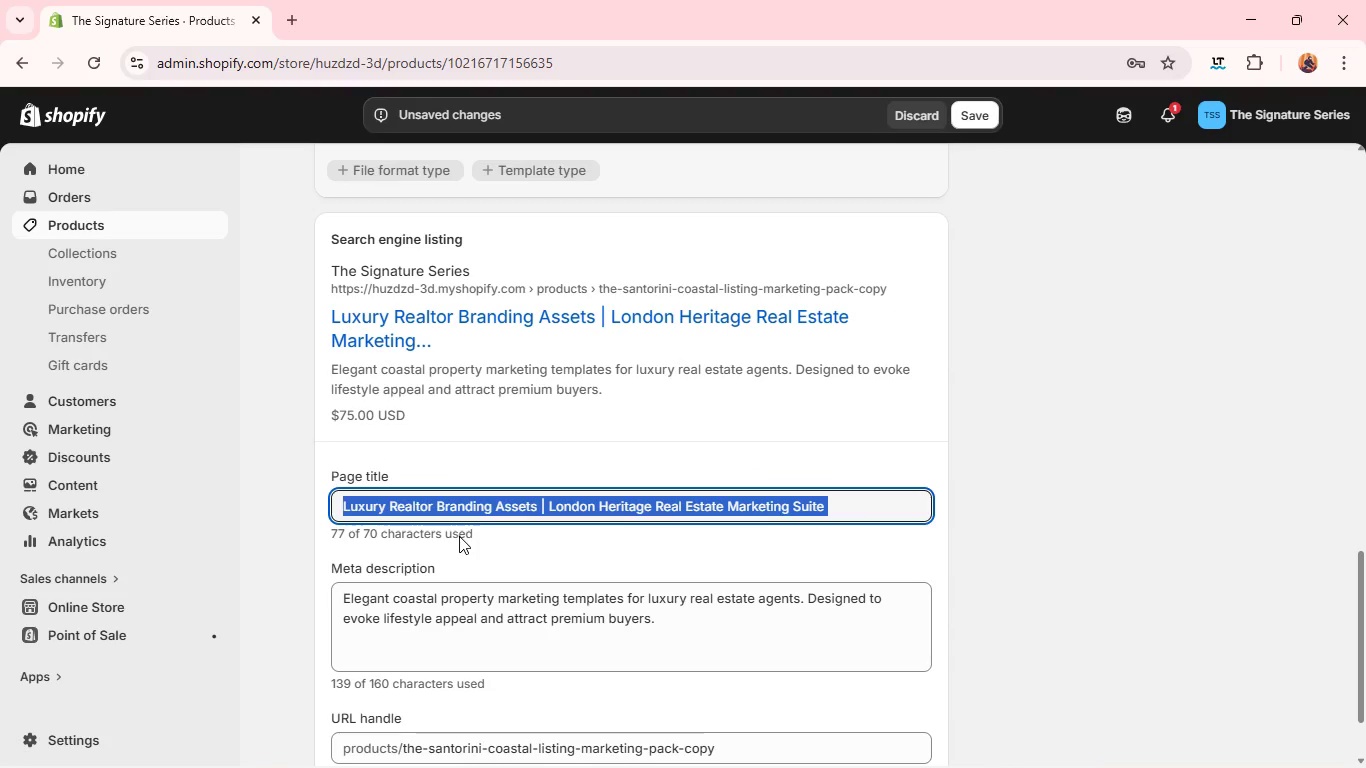 
key(Control+C)
 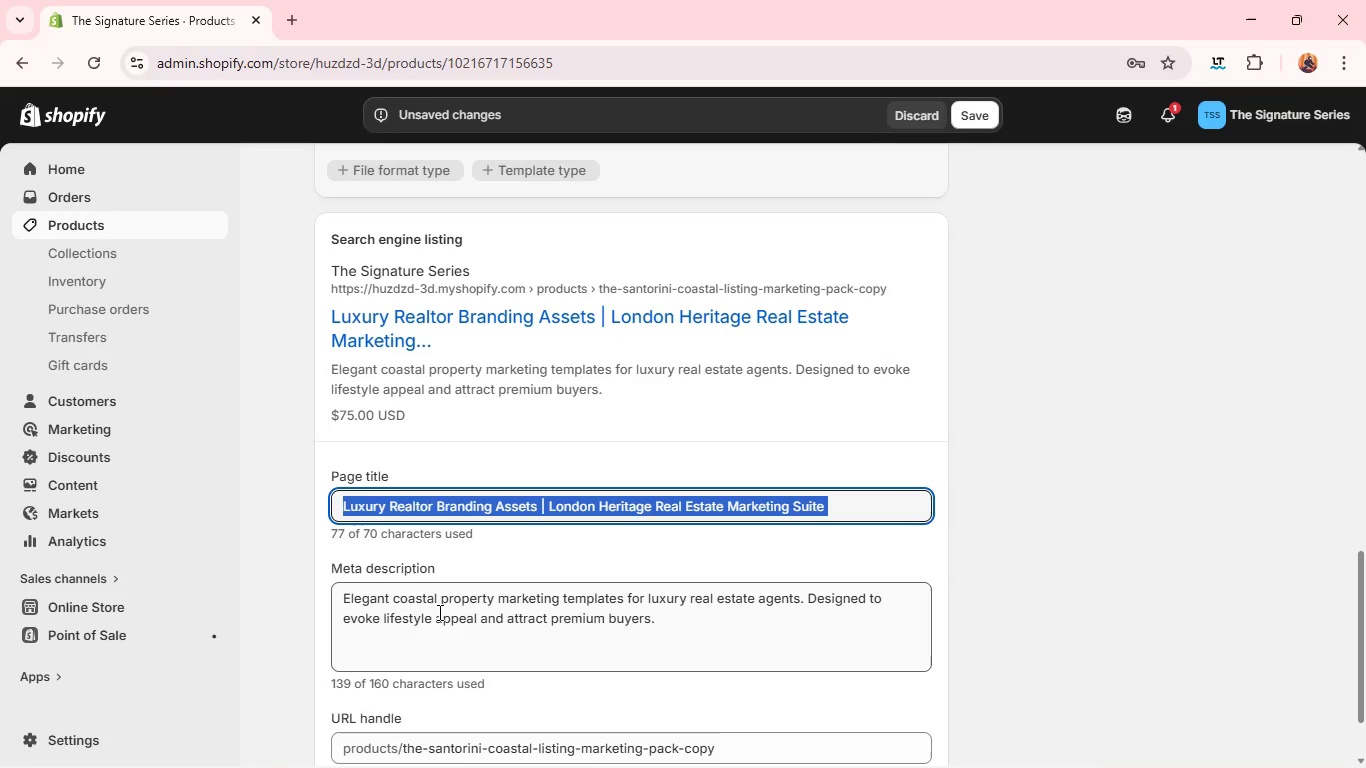 
left_click([438, 612])
 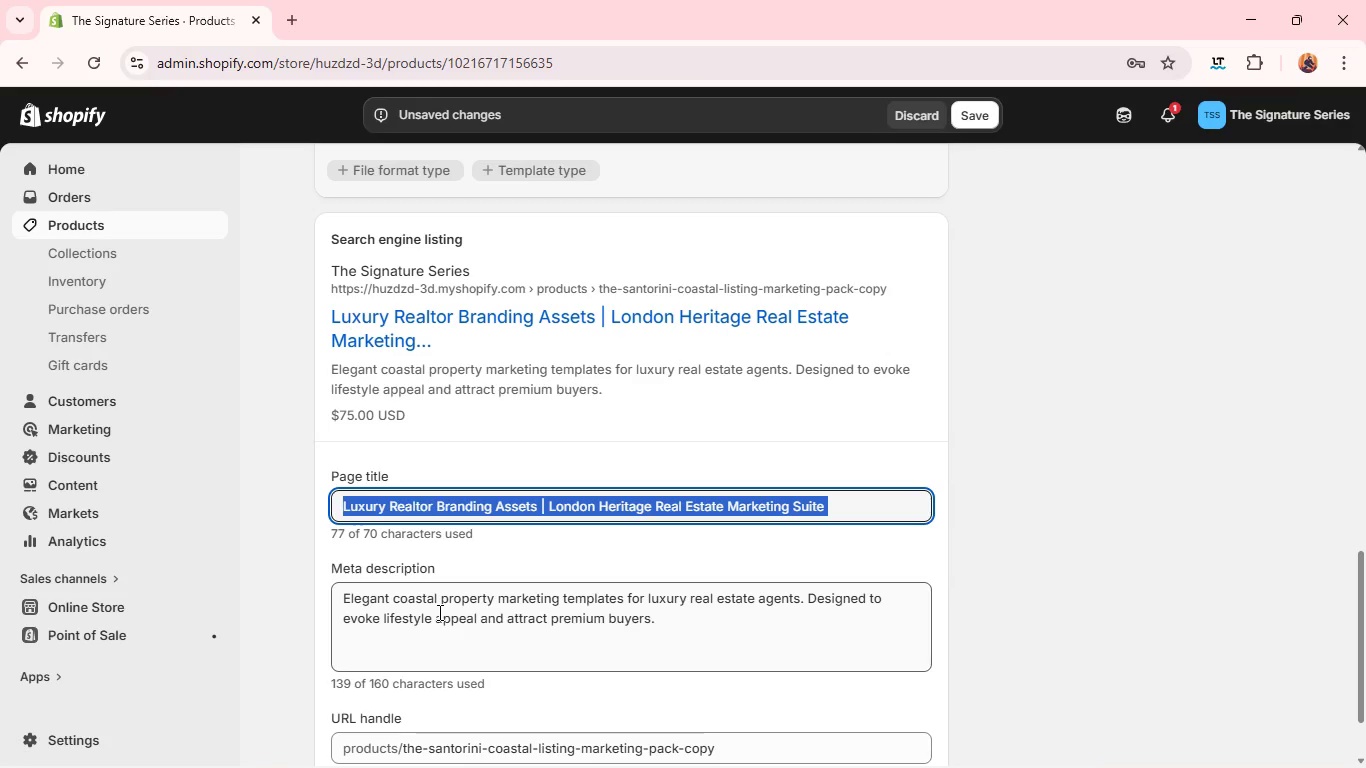 
key(Control+A)
 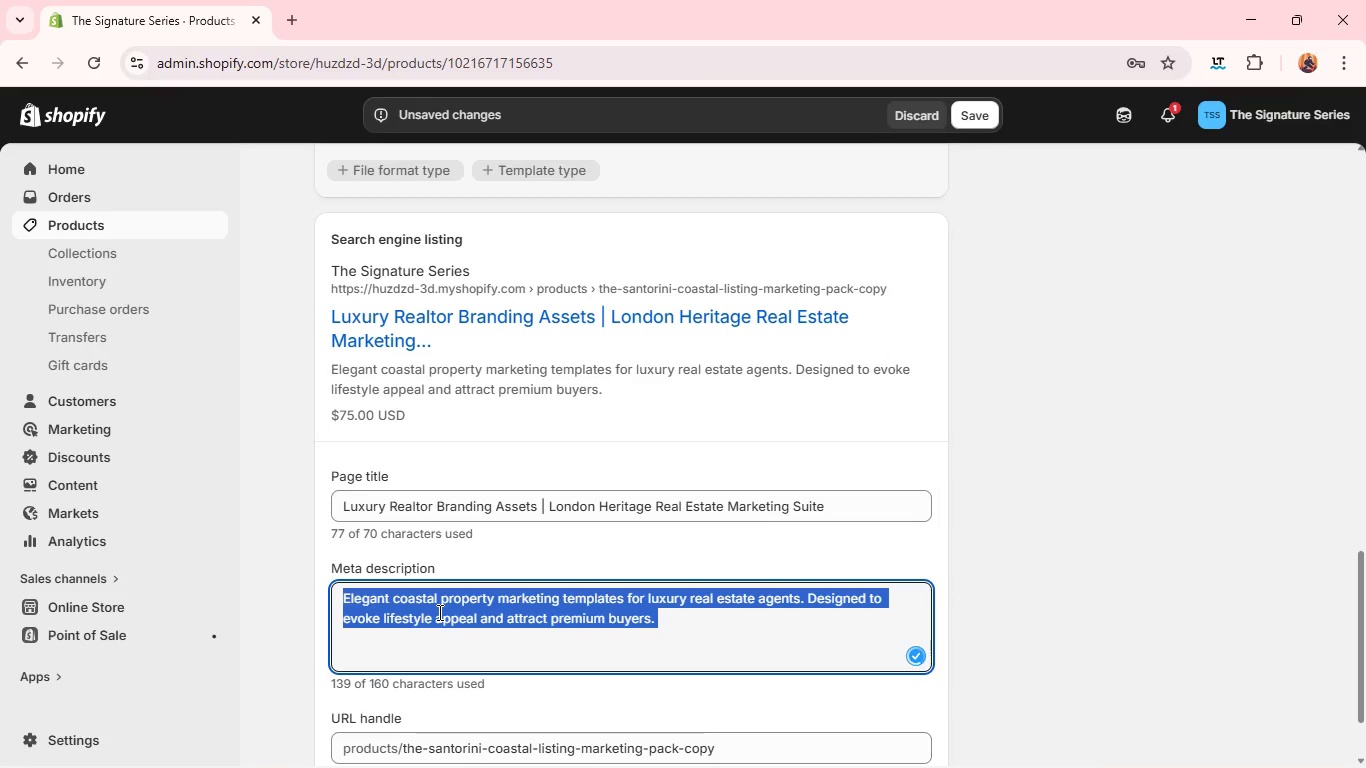 
key(Control+V)
 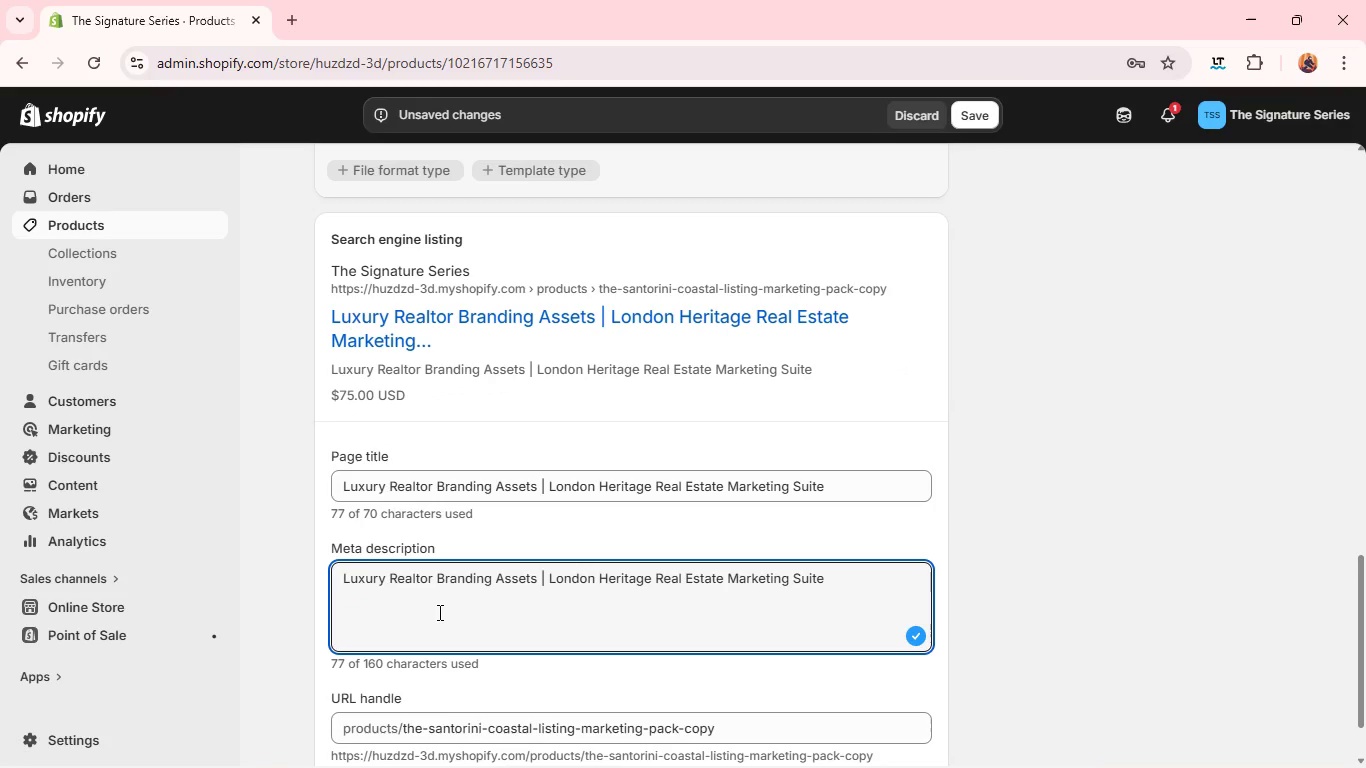 
key(Control+A)
 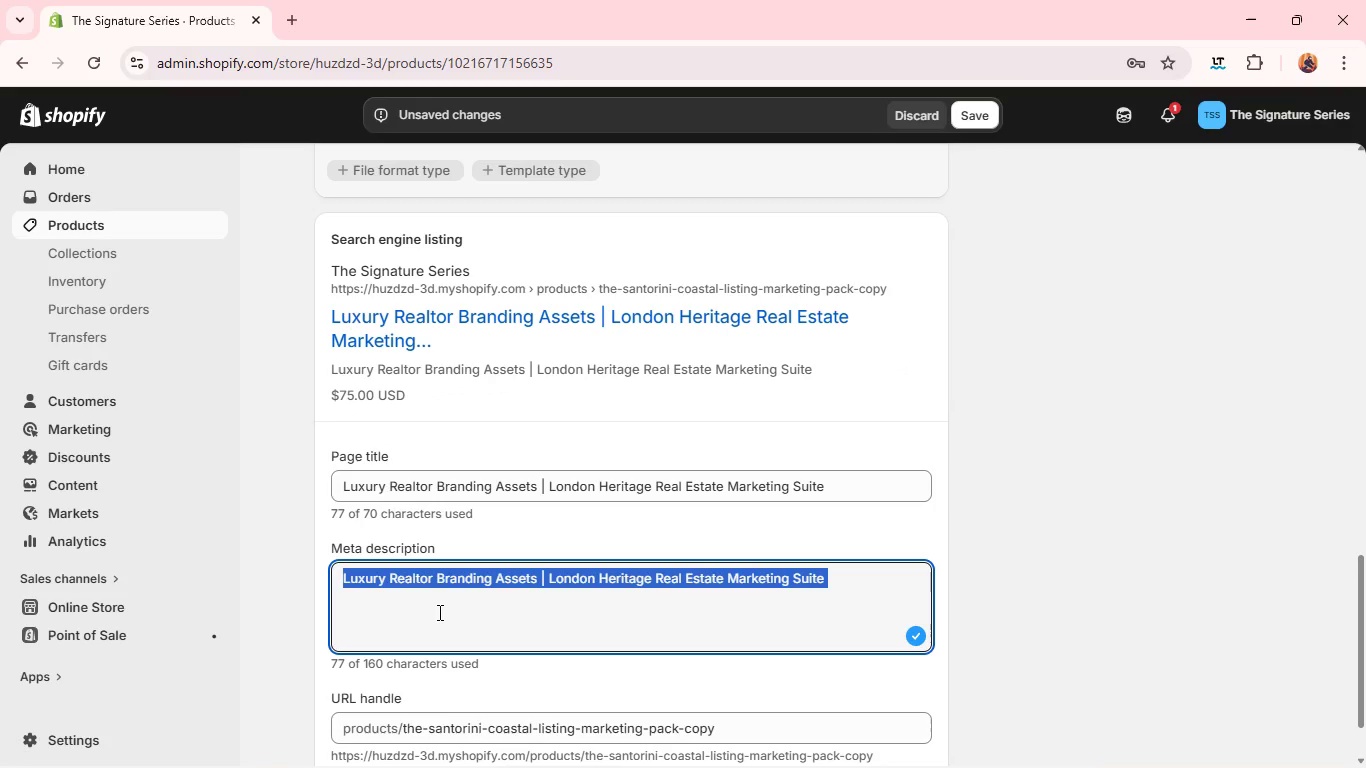 
type(Classic luxury branding suite for heritage and high-end properties. Build ce)
key(Backspace)
type(redibility with refined, timeless real estate marketing materials. )
 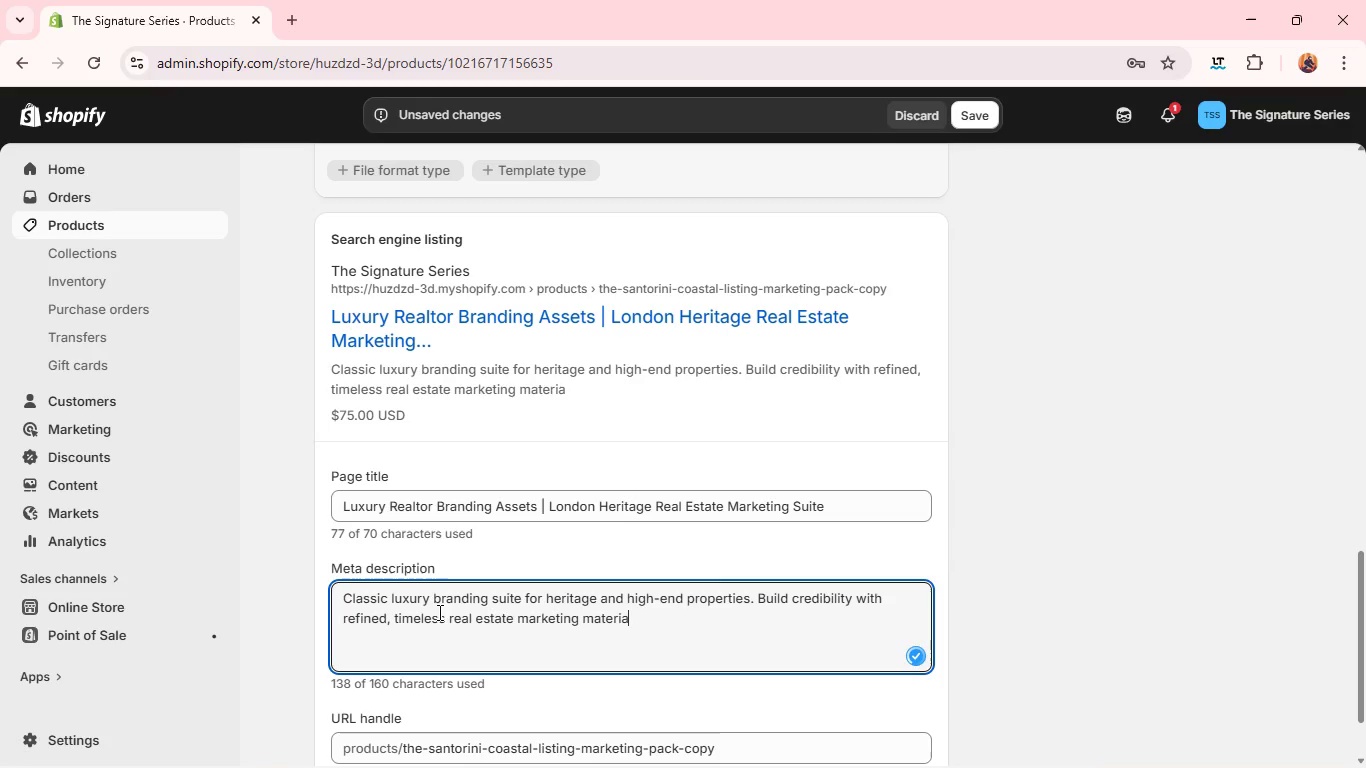 
double_click([471, 638])
 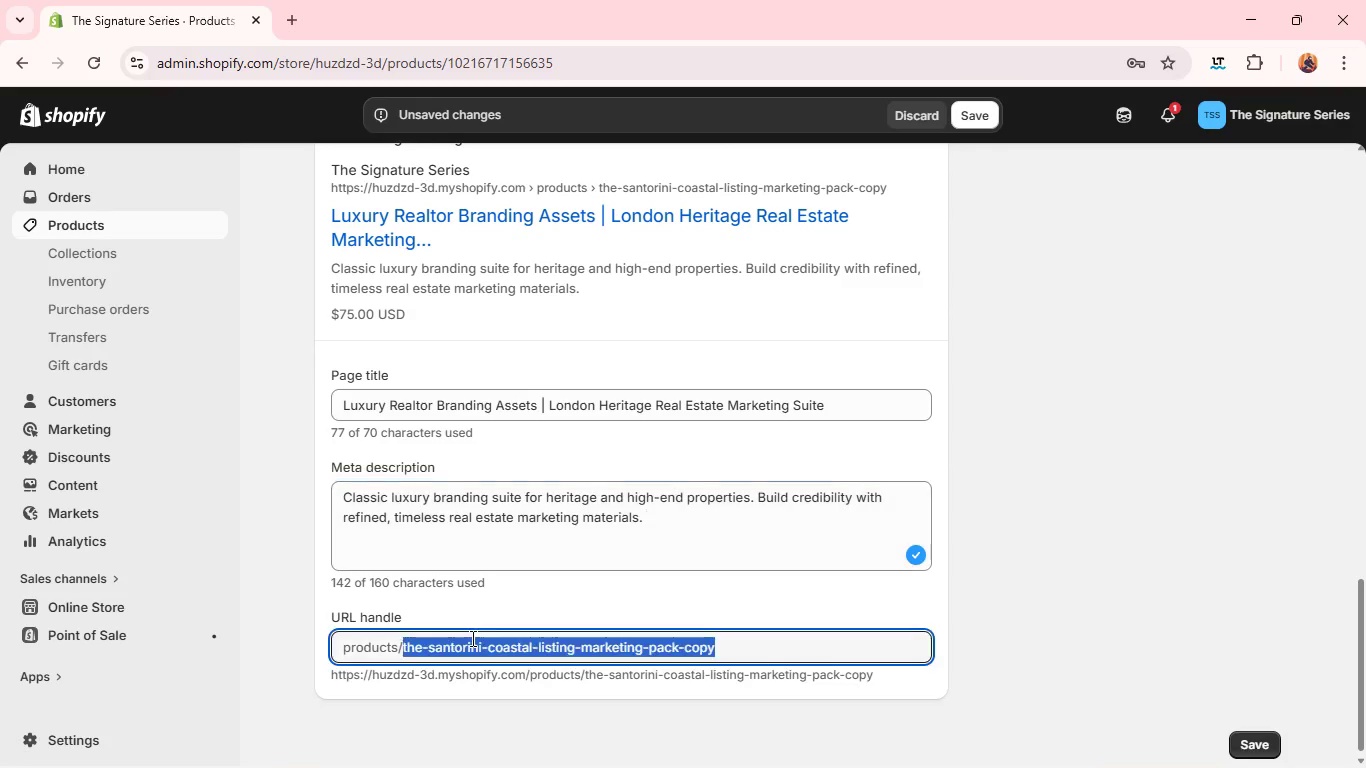 
triple_click([471, 638])
 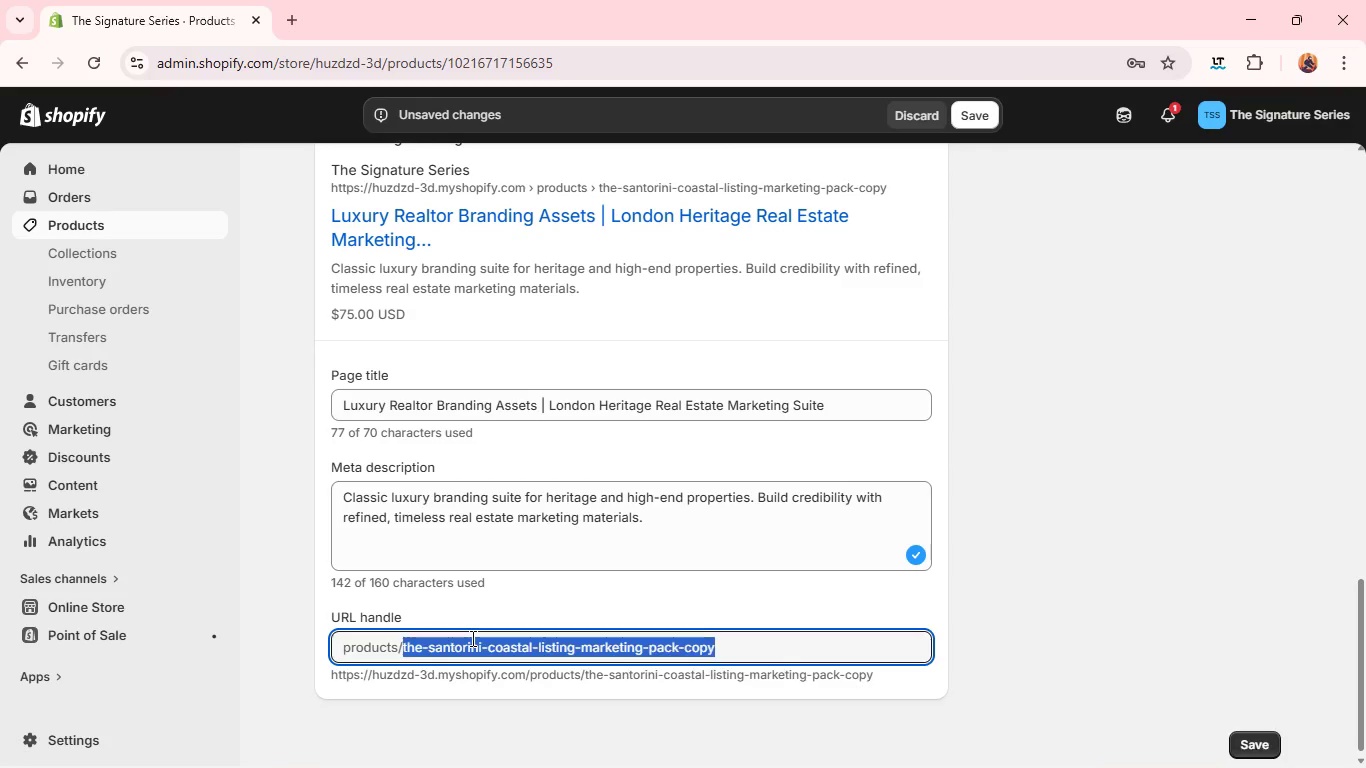 
key(Backslash)
 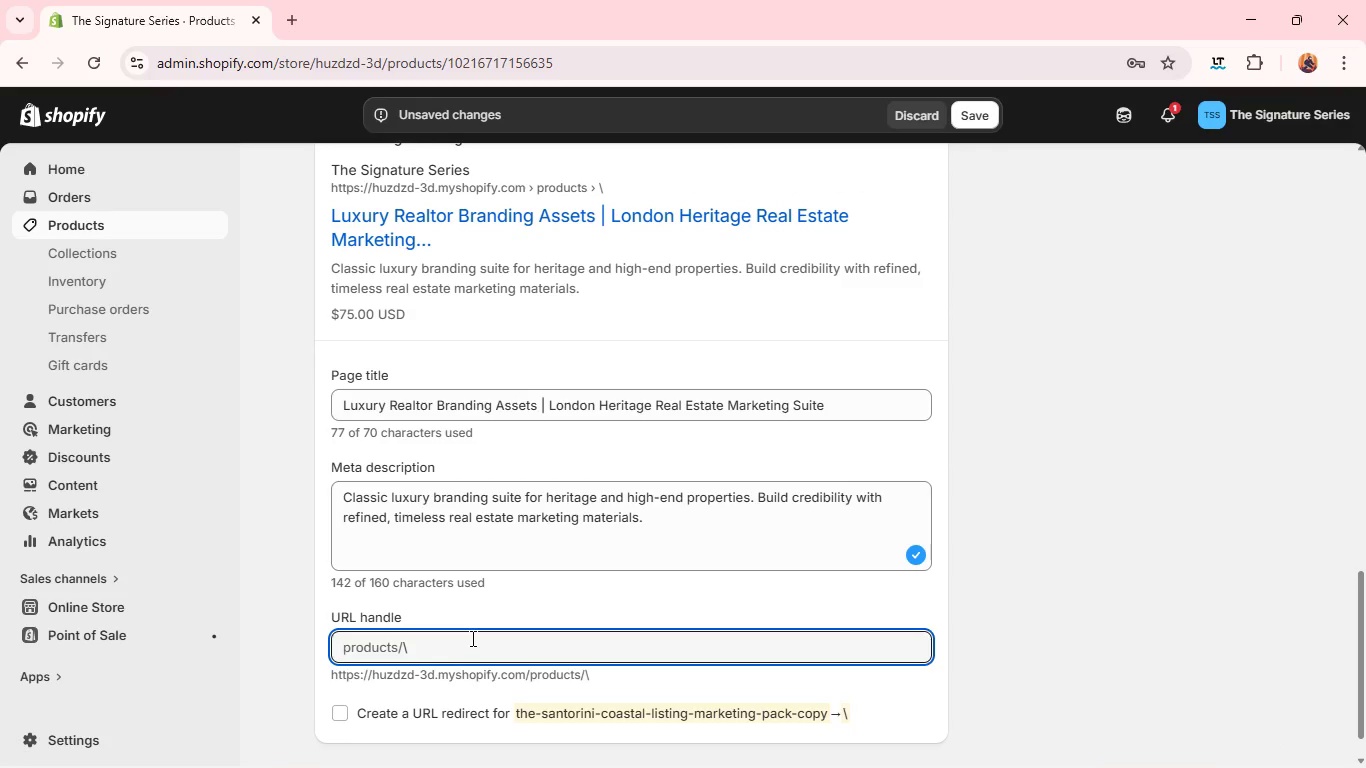 
key(Backspace)
 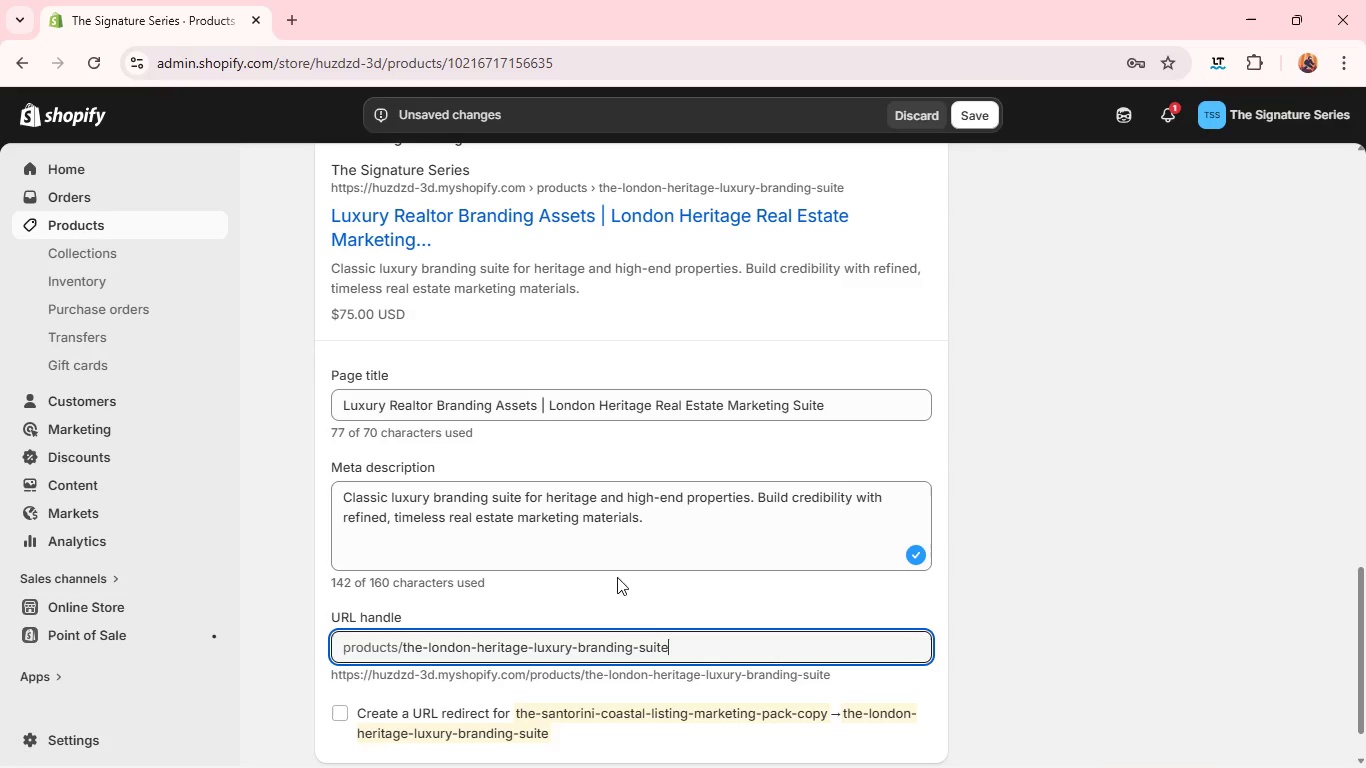 
left_click([627, 571])
 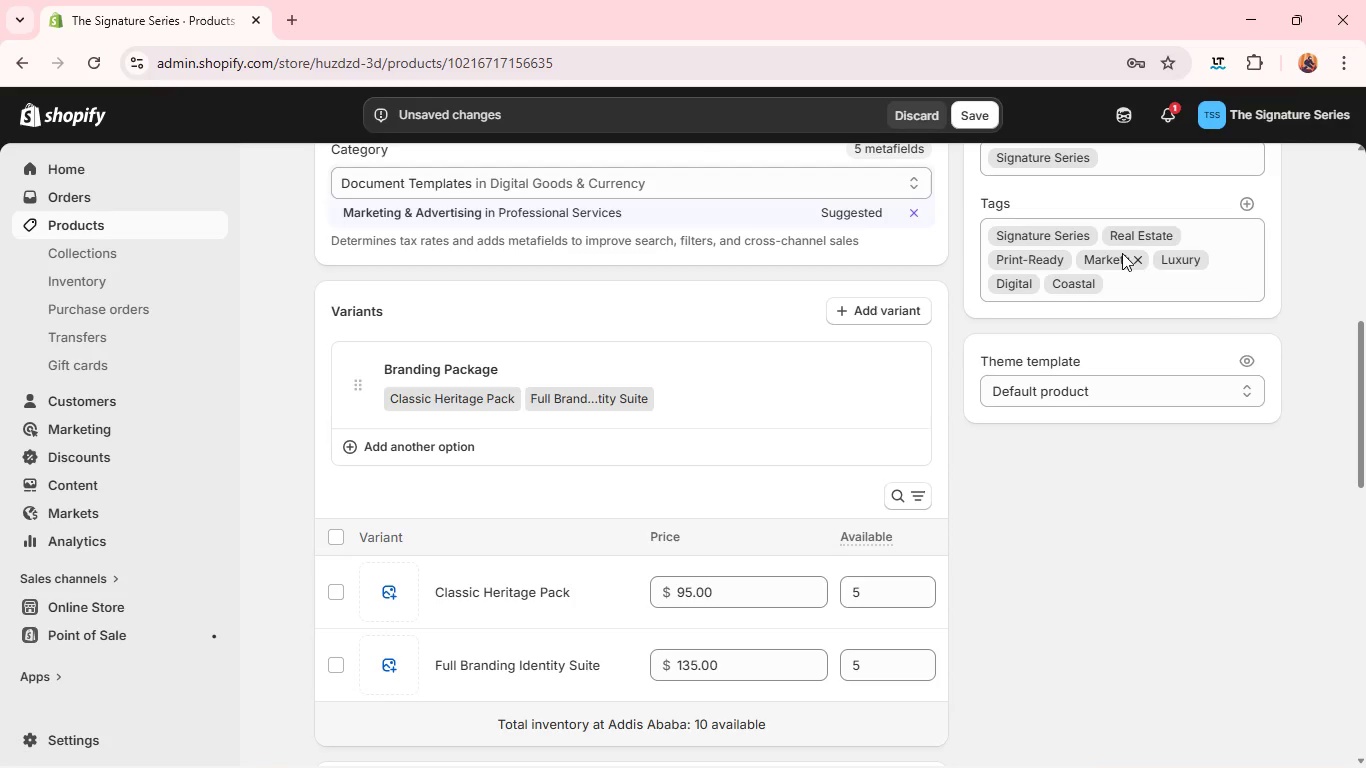 
wait(20.56)
 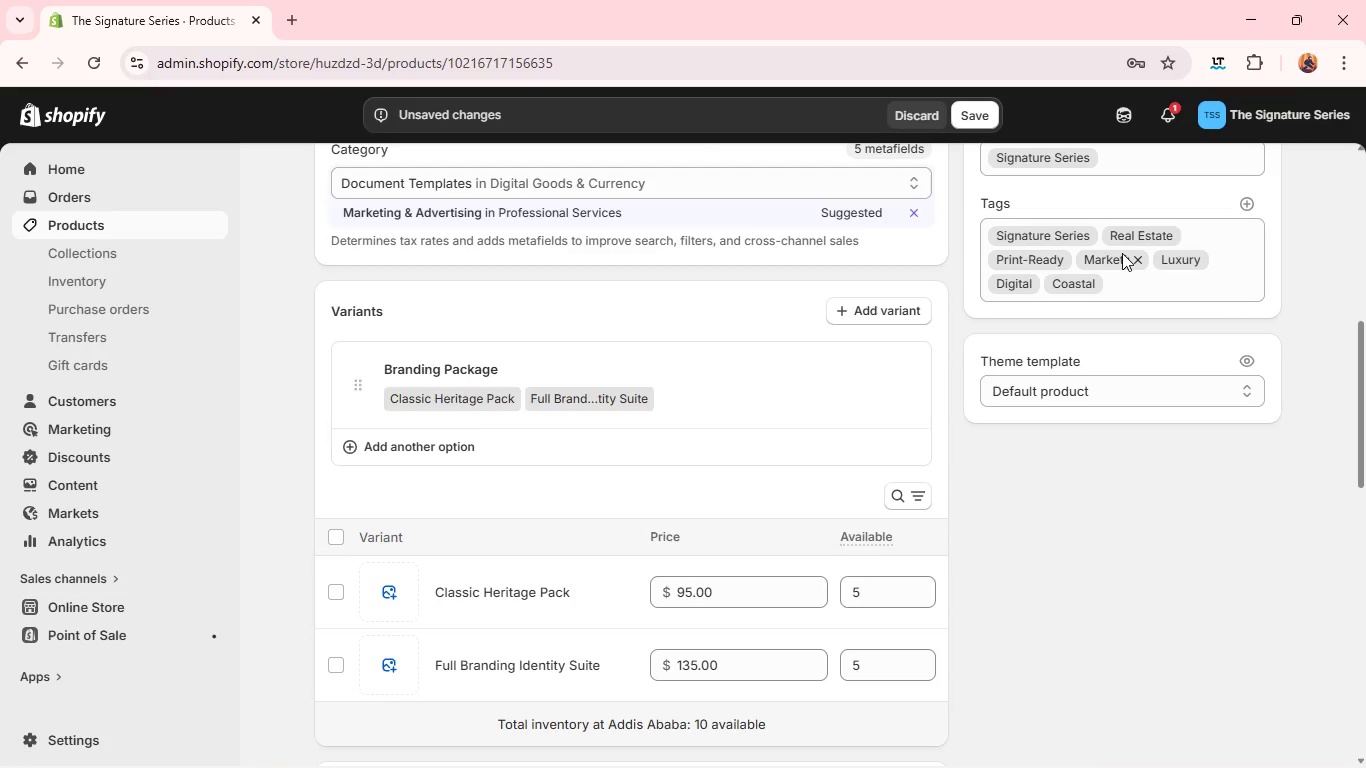 
left_click([1067, 258])
 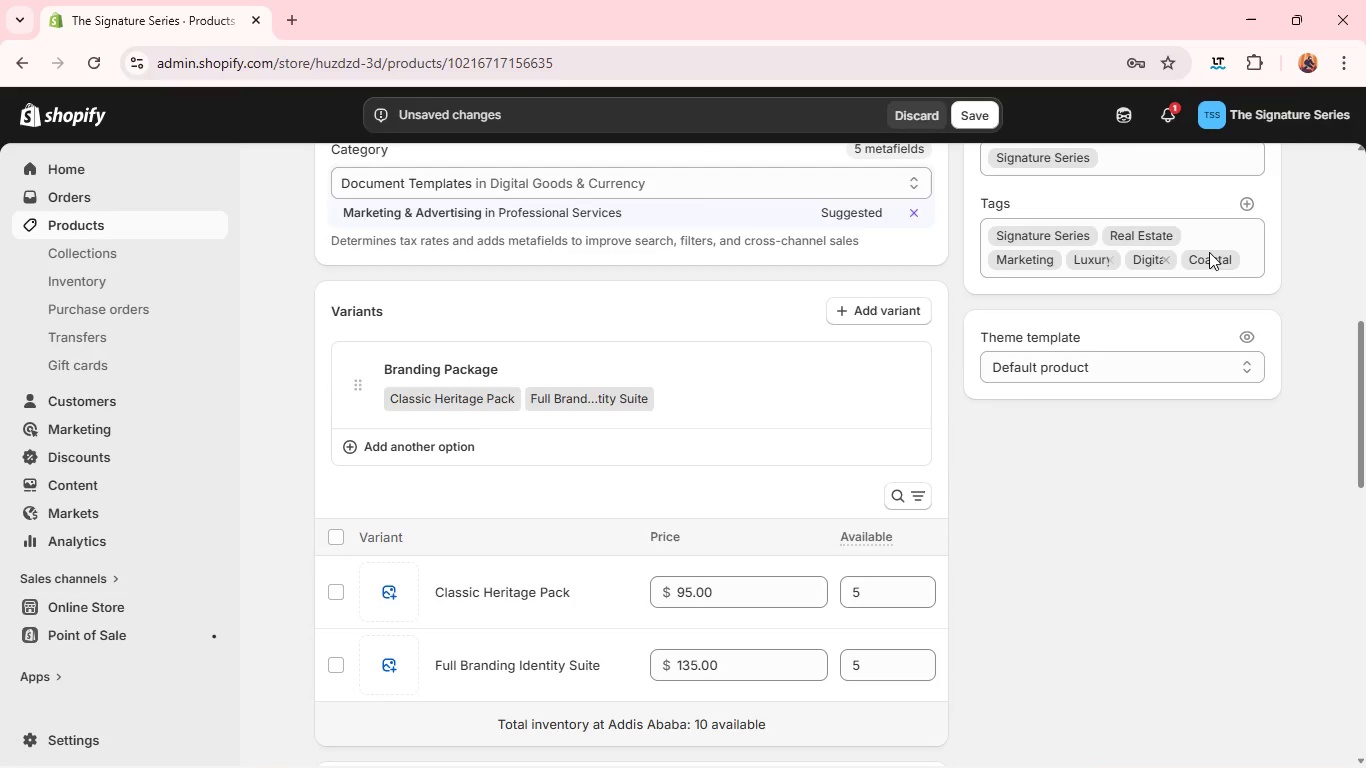 
left_click([1225, 254])
 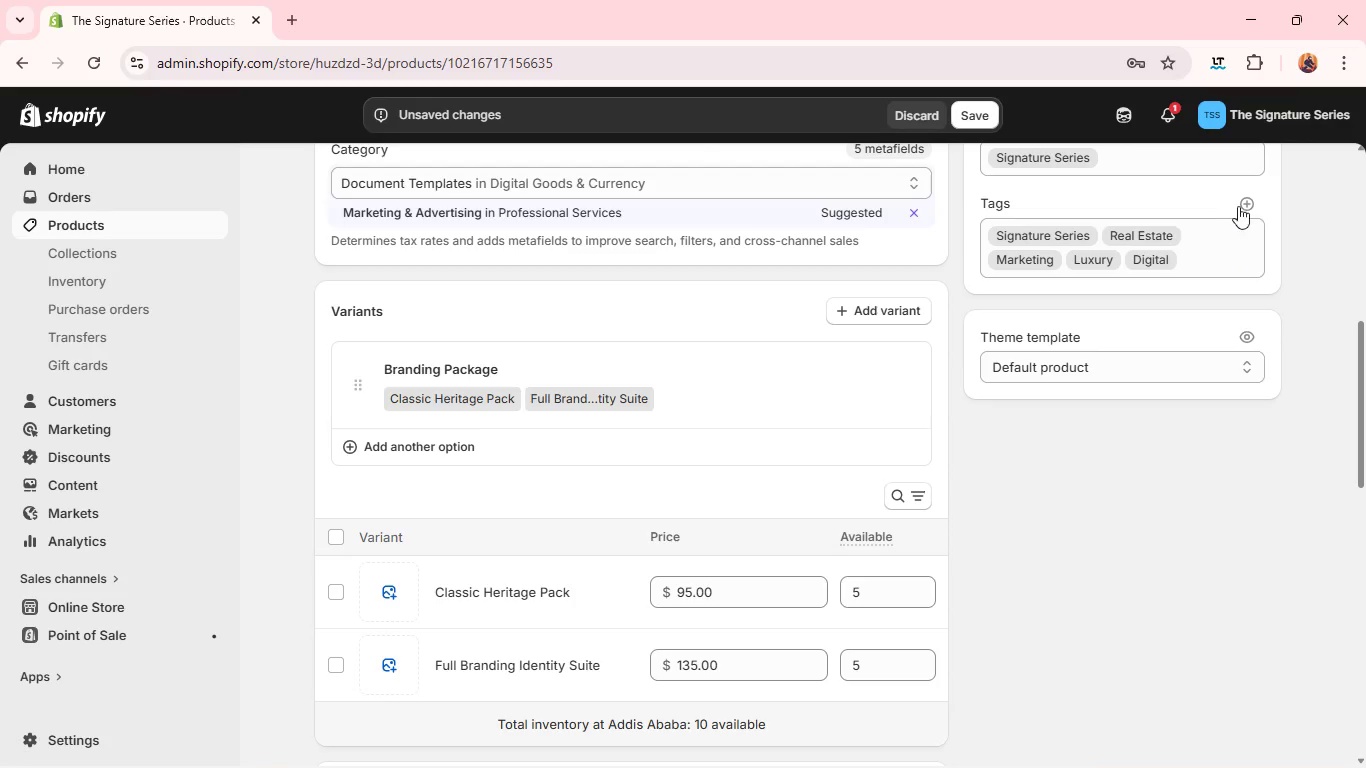 
left_click([1247, 199])
 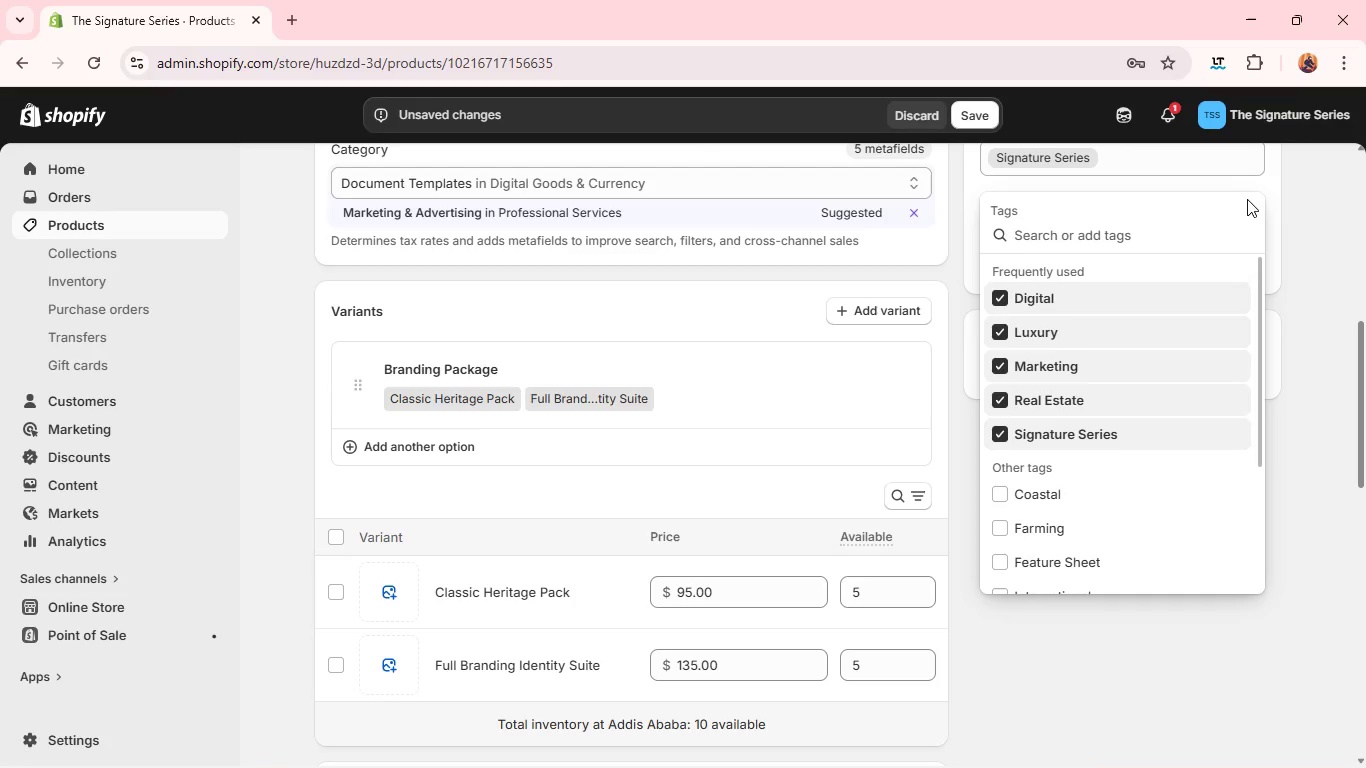 
type(Branding)
 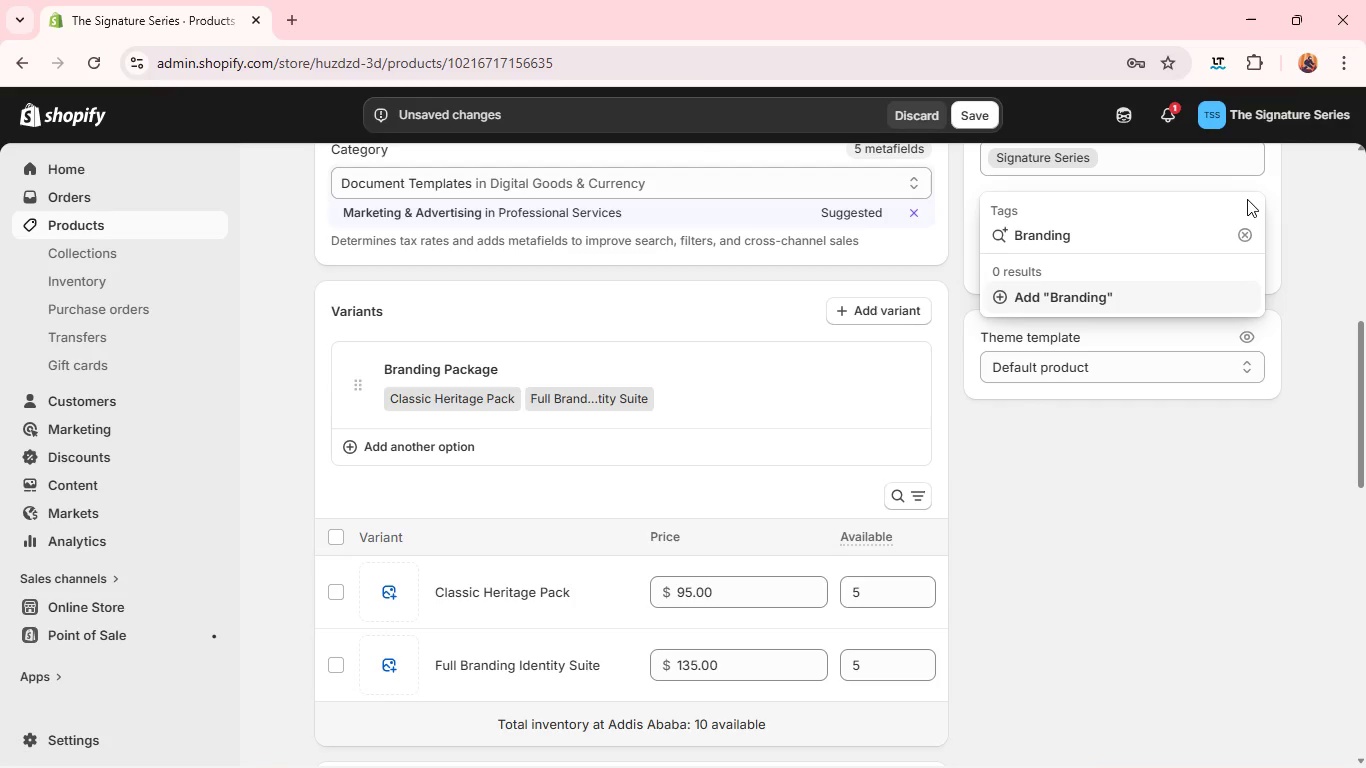 
key(Enter)
 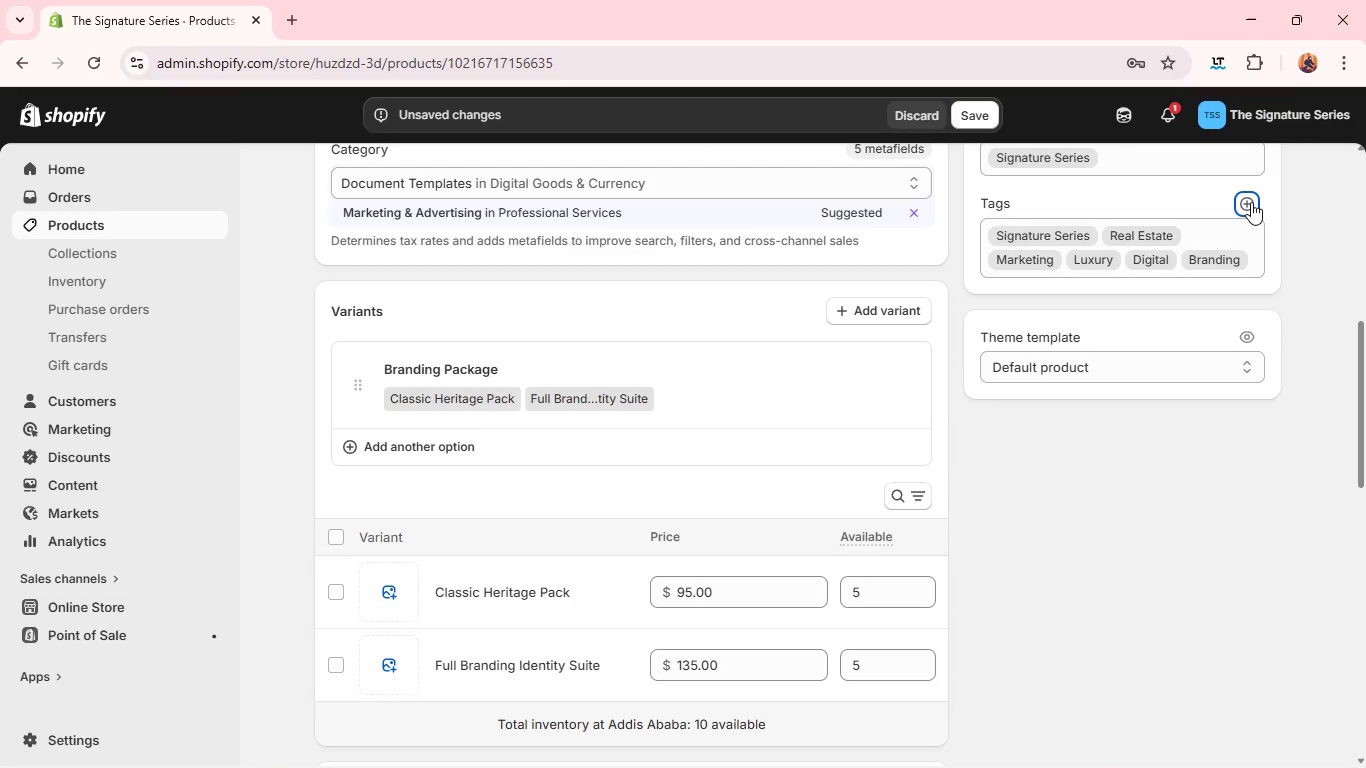 
left_click([1250, 201])
 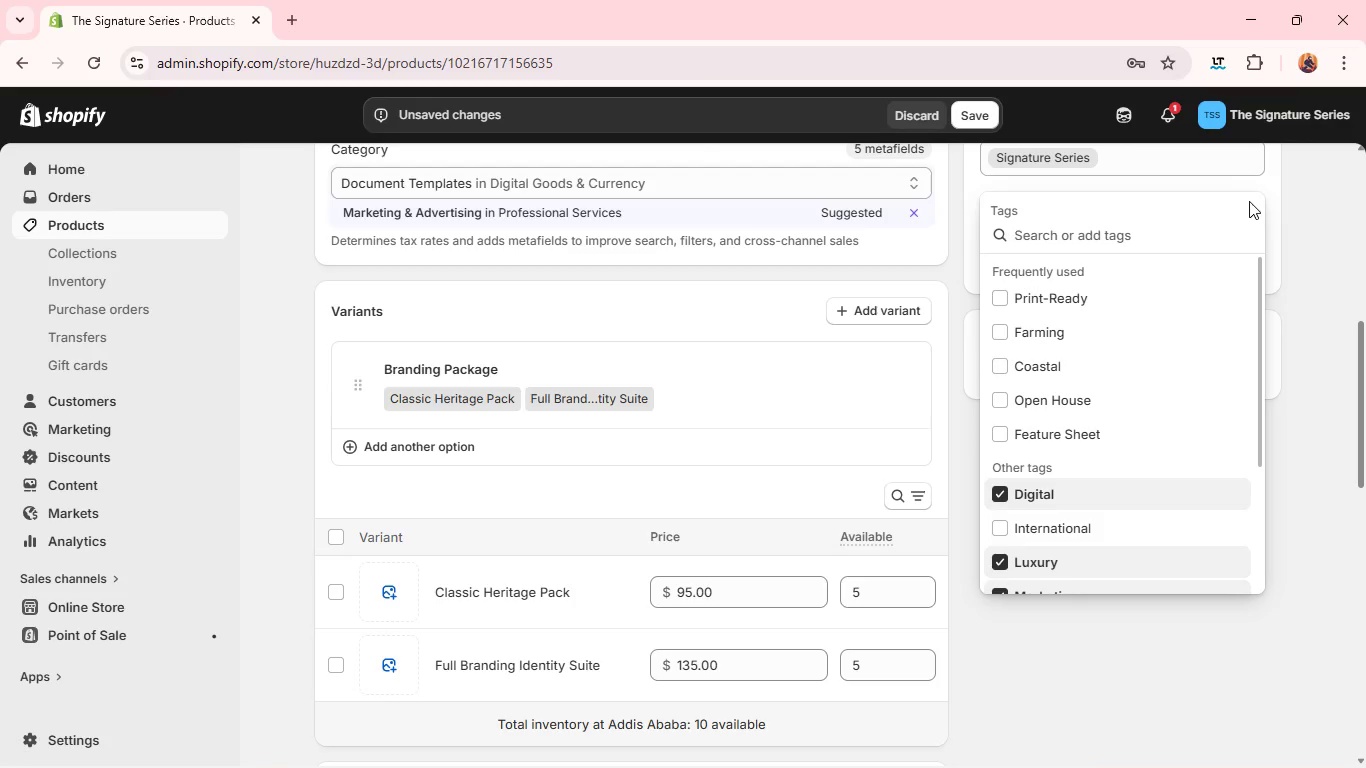 
type(Heritage)
 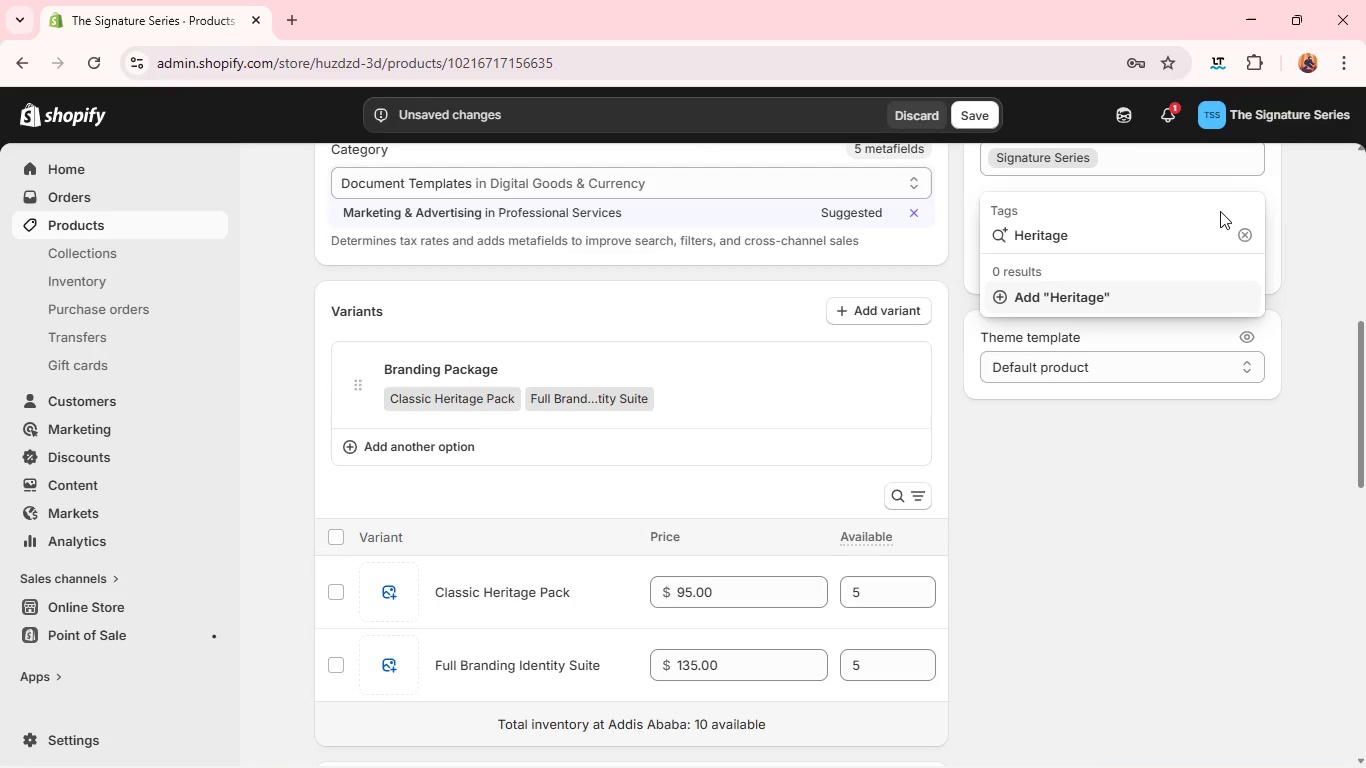 
key(Enter)
 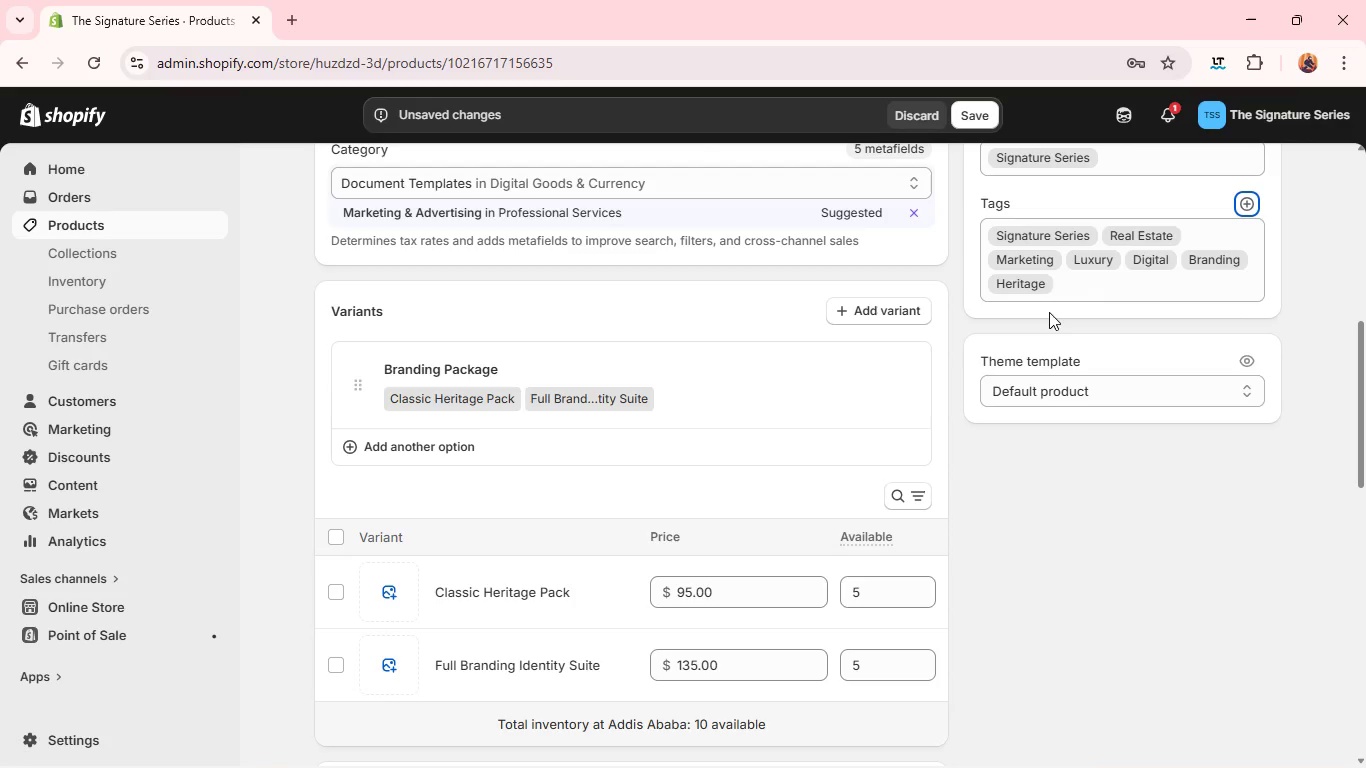 
wait(11.62)
 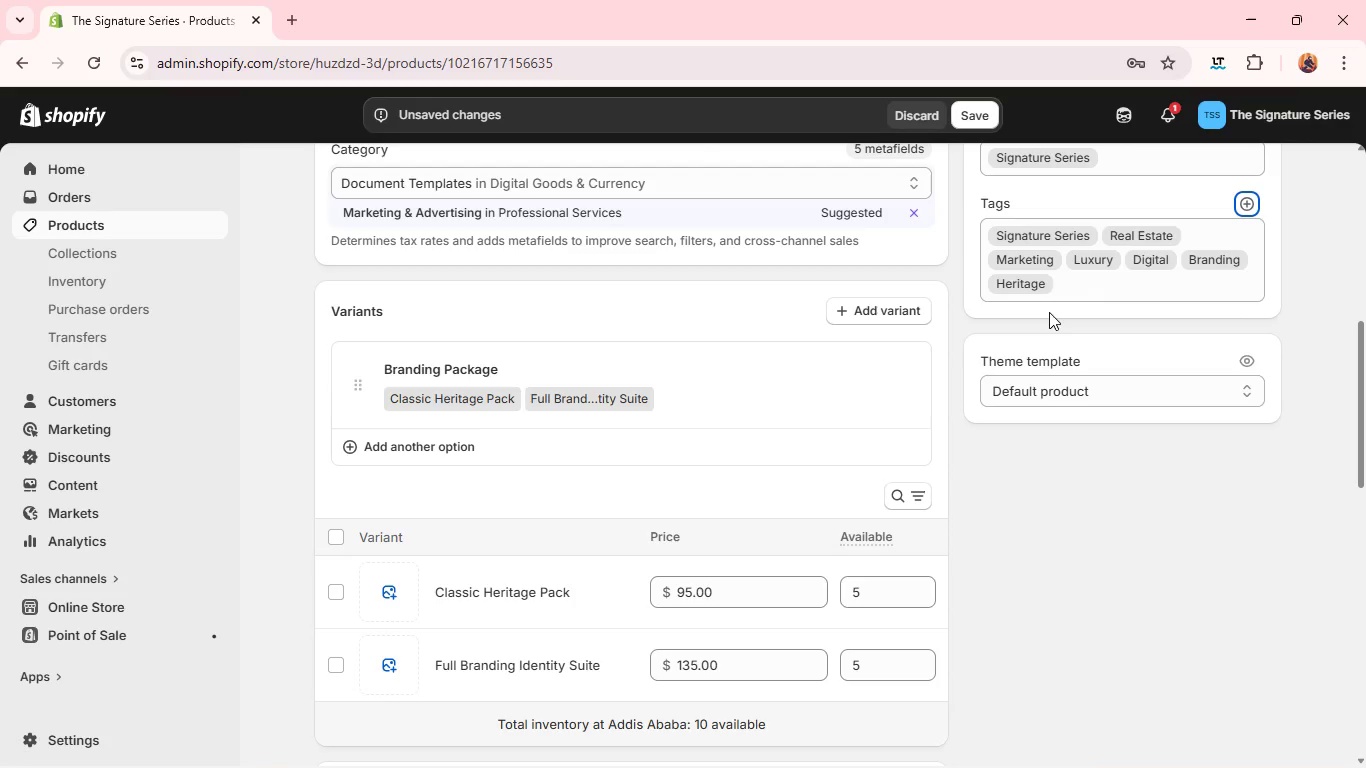 
left_click([1052, 237])
 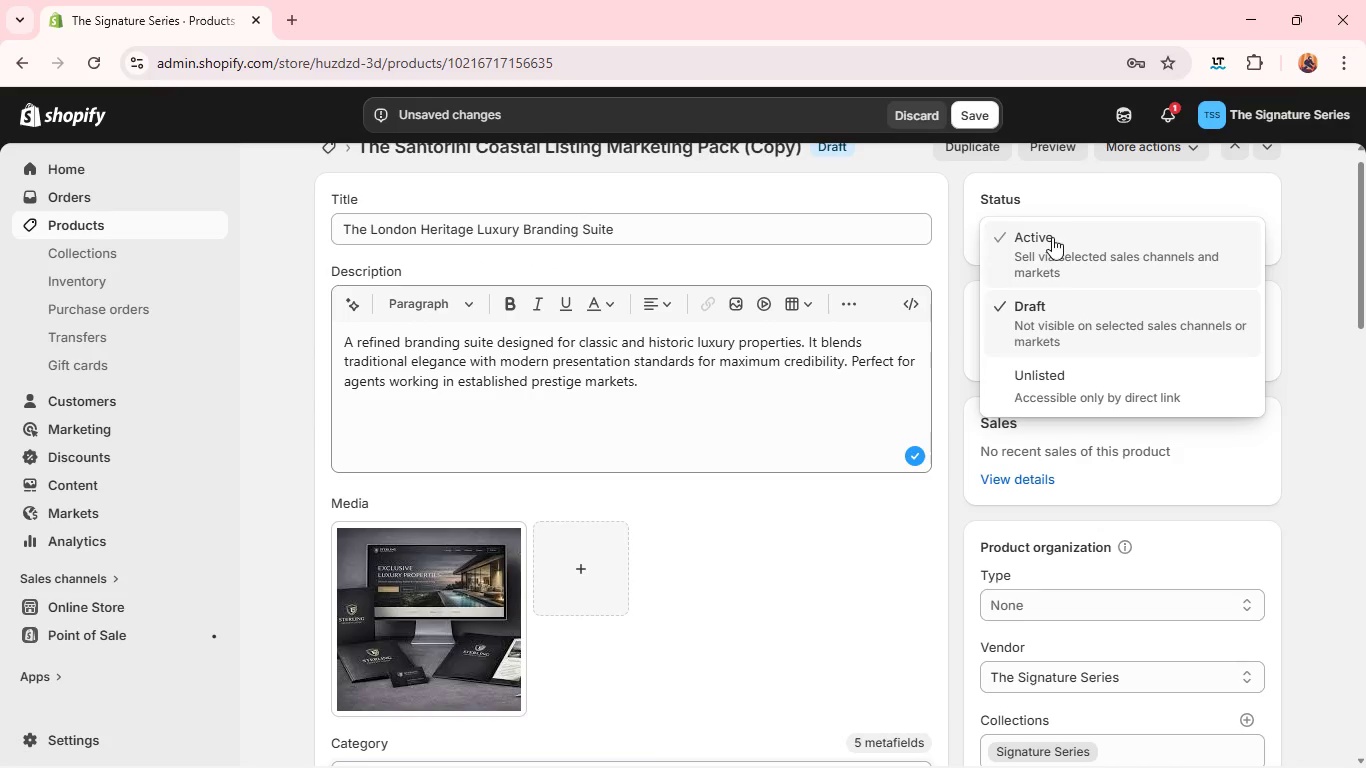 
left_click([1052, 237])
 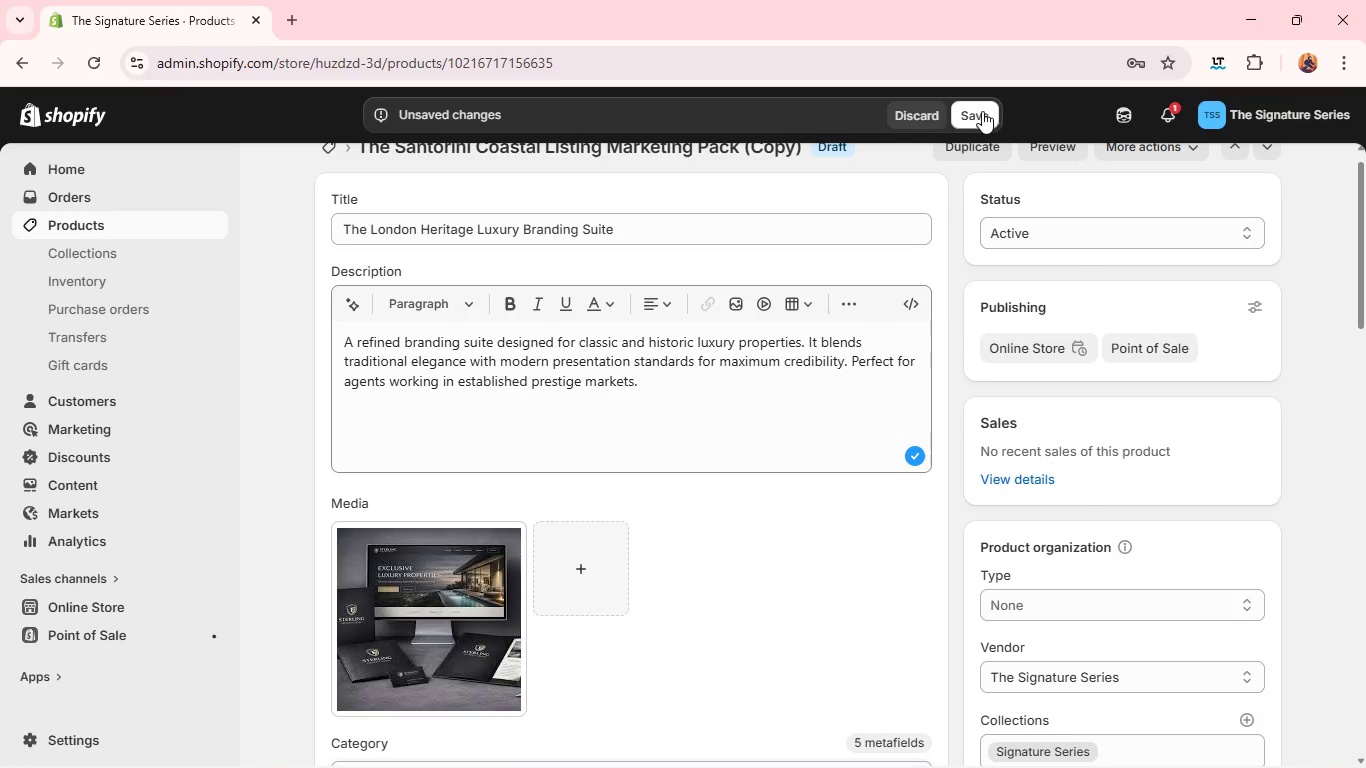 
left_click([981, 109])
 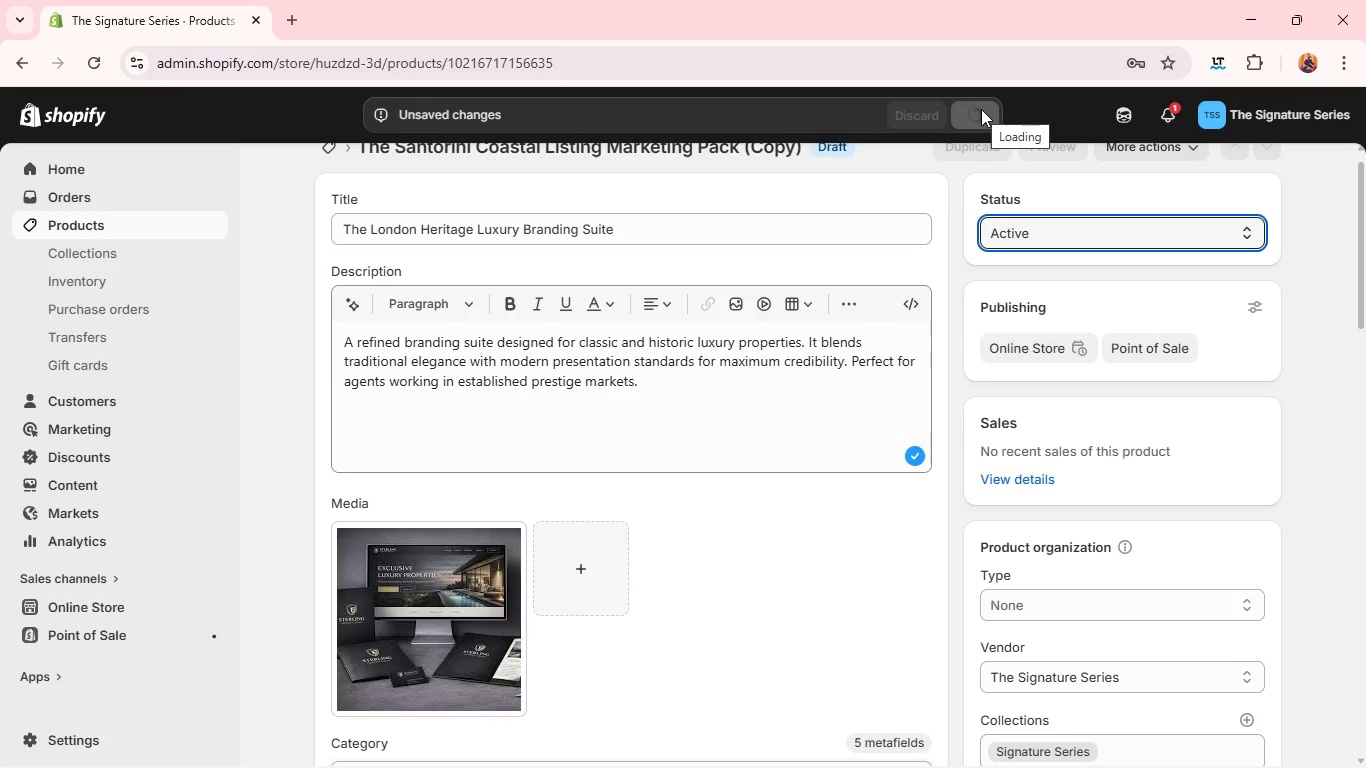 
wait(10.88)
 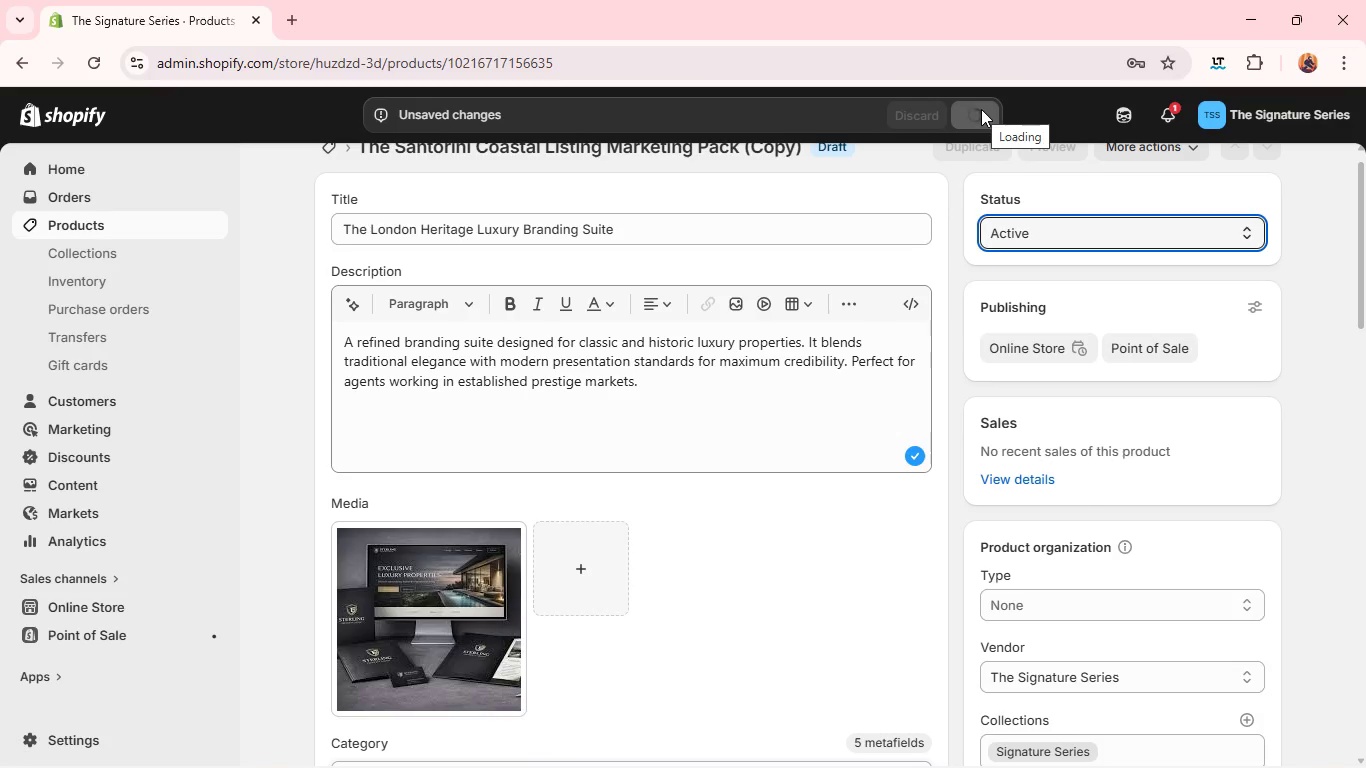 
left_click([877, 170])
 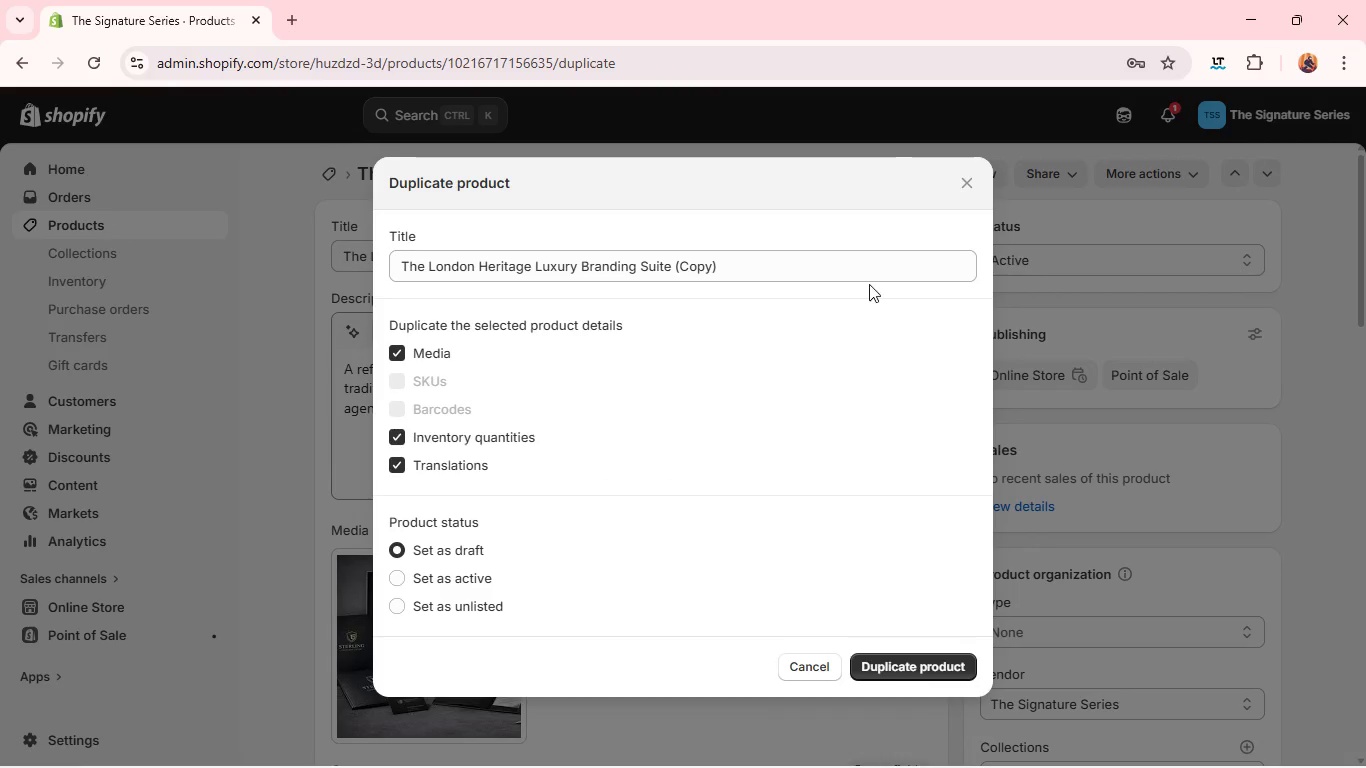 
left_click([874, 662])
 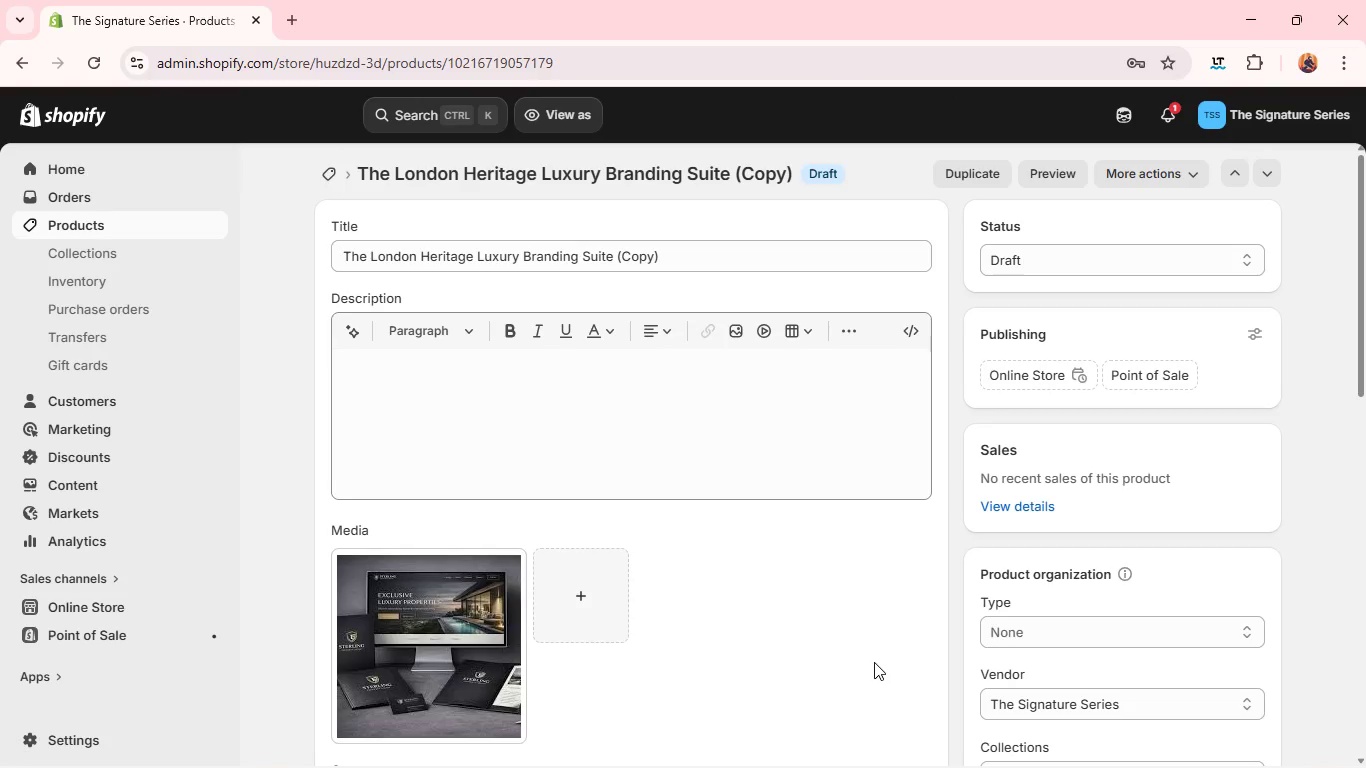 
wait(14.36)
 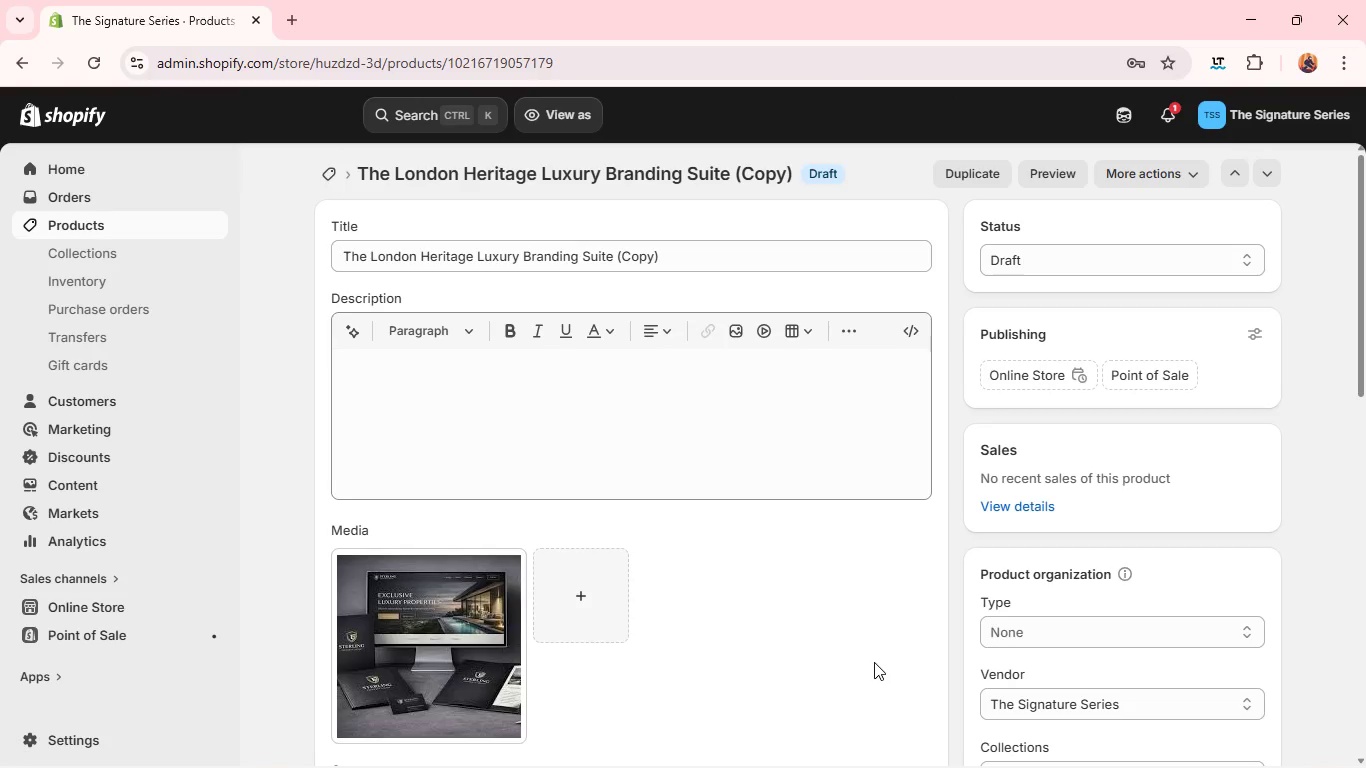 
double_click([662, 418])
 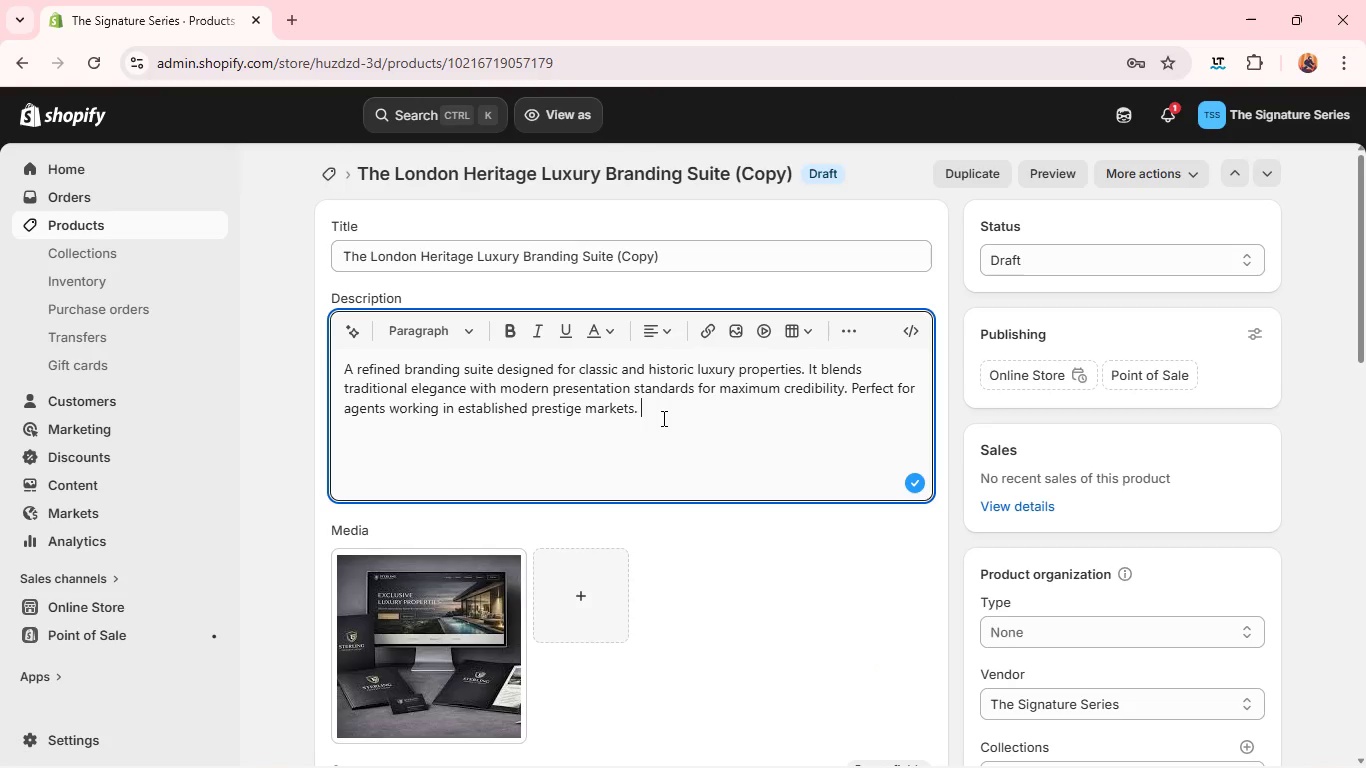 
triple_click([662, 418])
 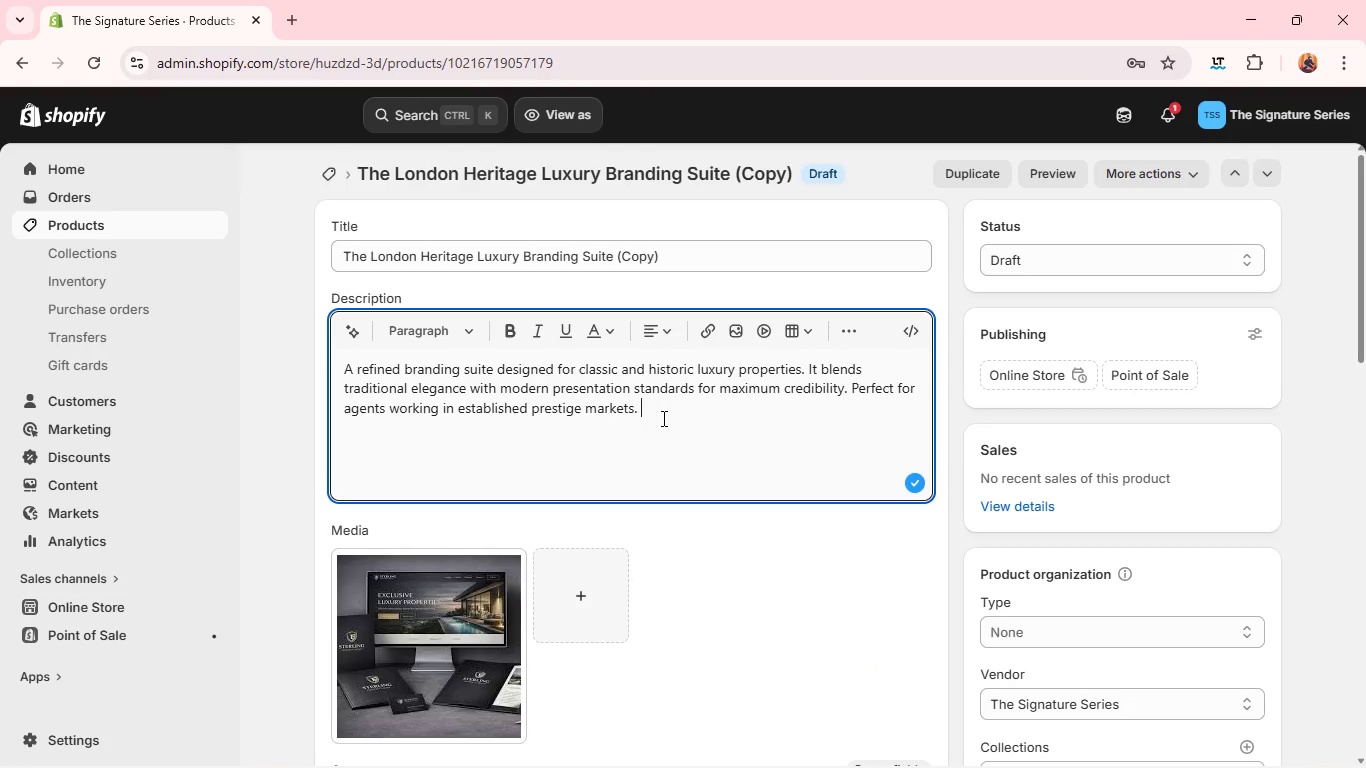 
triple_click([662, 418])
 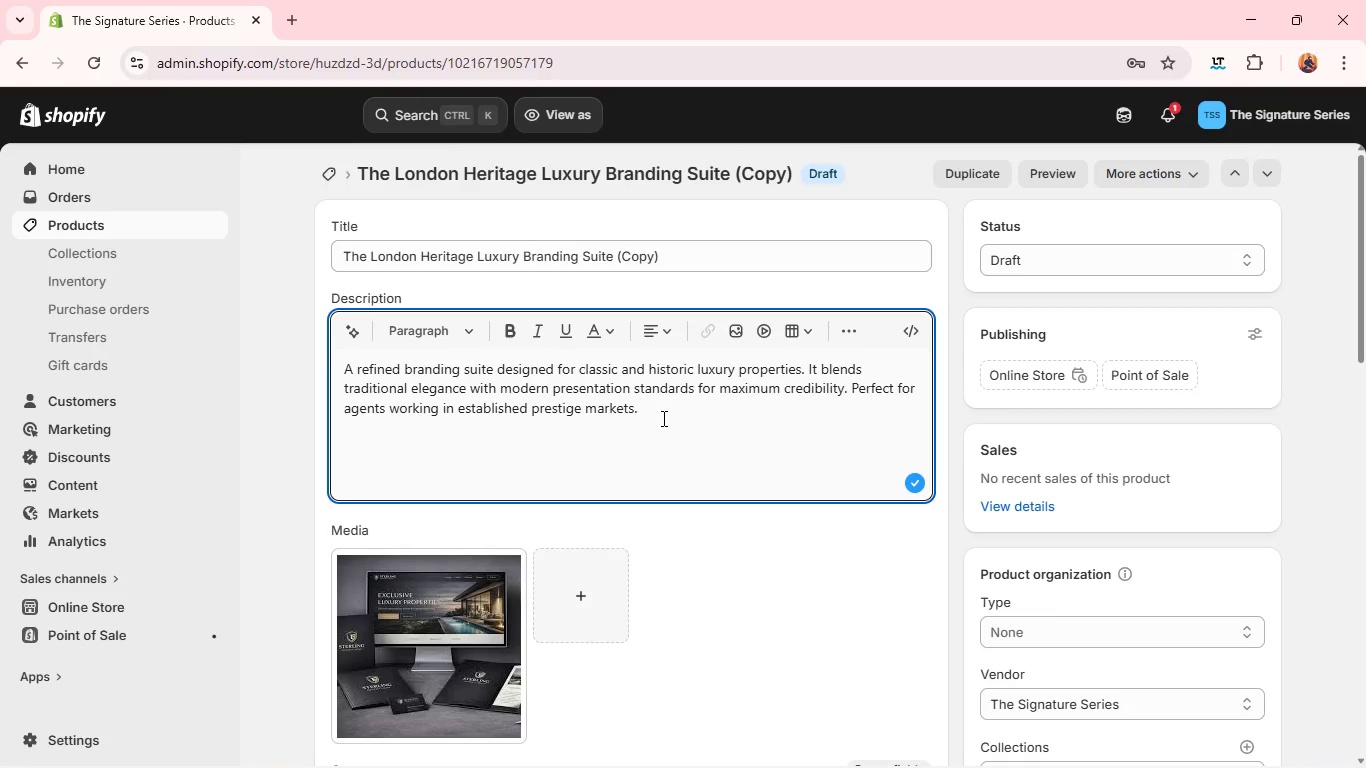 
key(Control+A)
 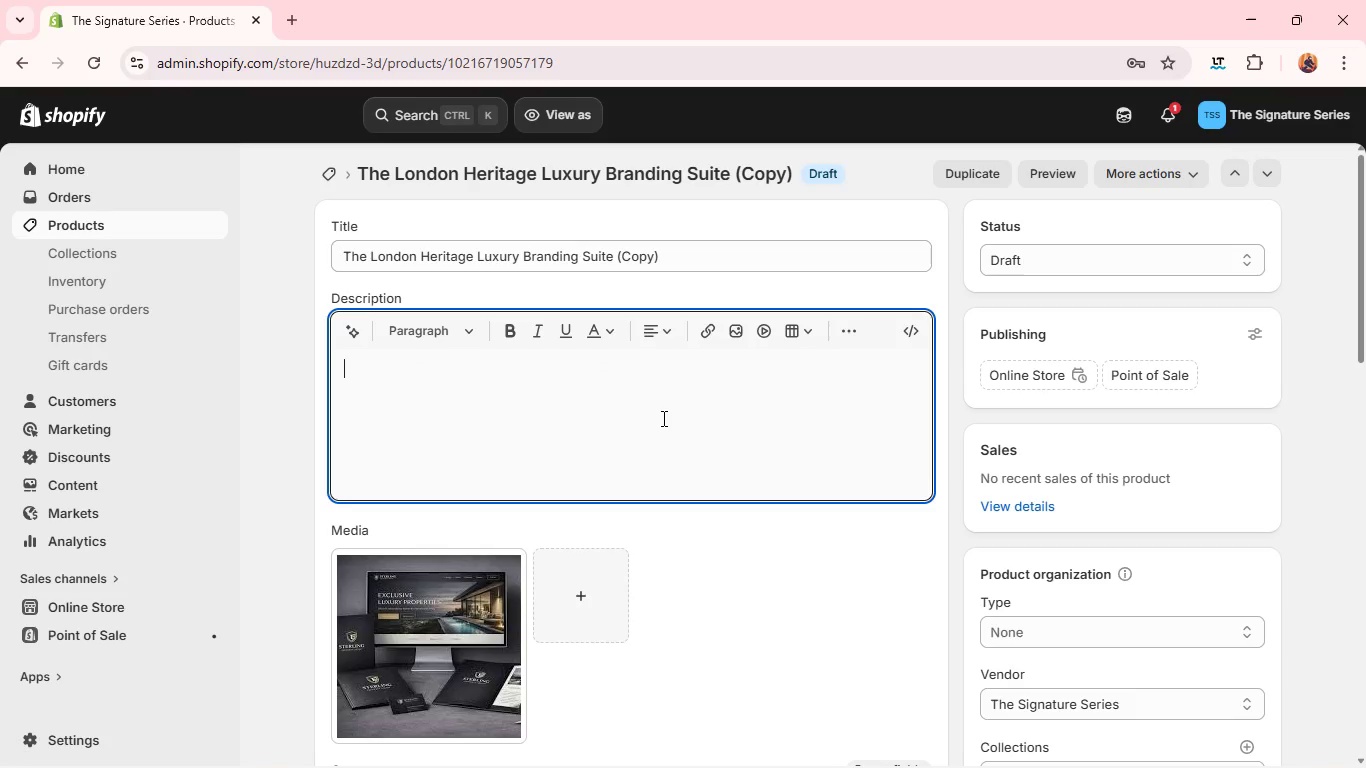 
key(Backspace)
 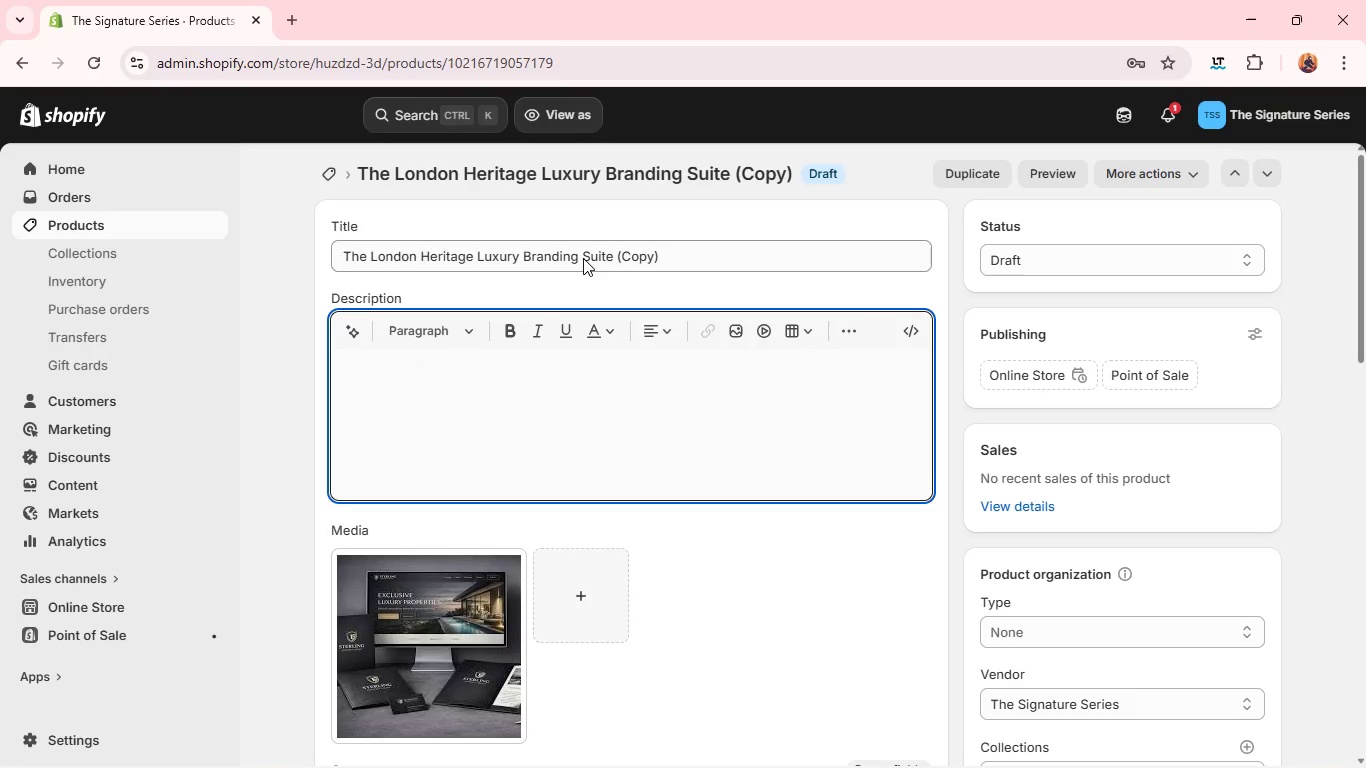 
double_click([583, 258])
 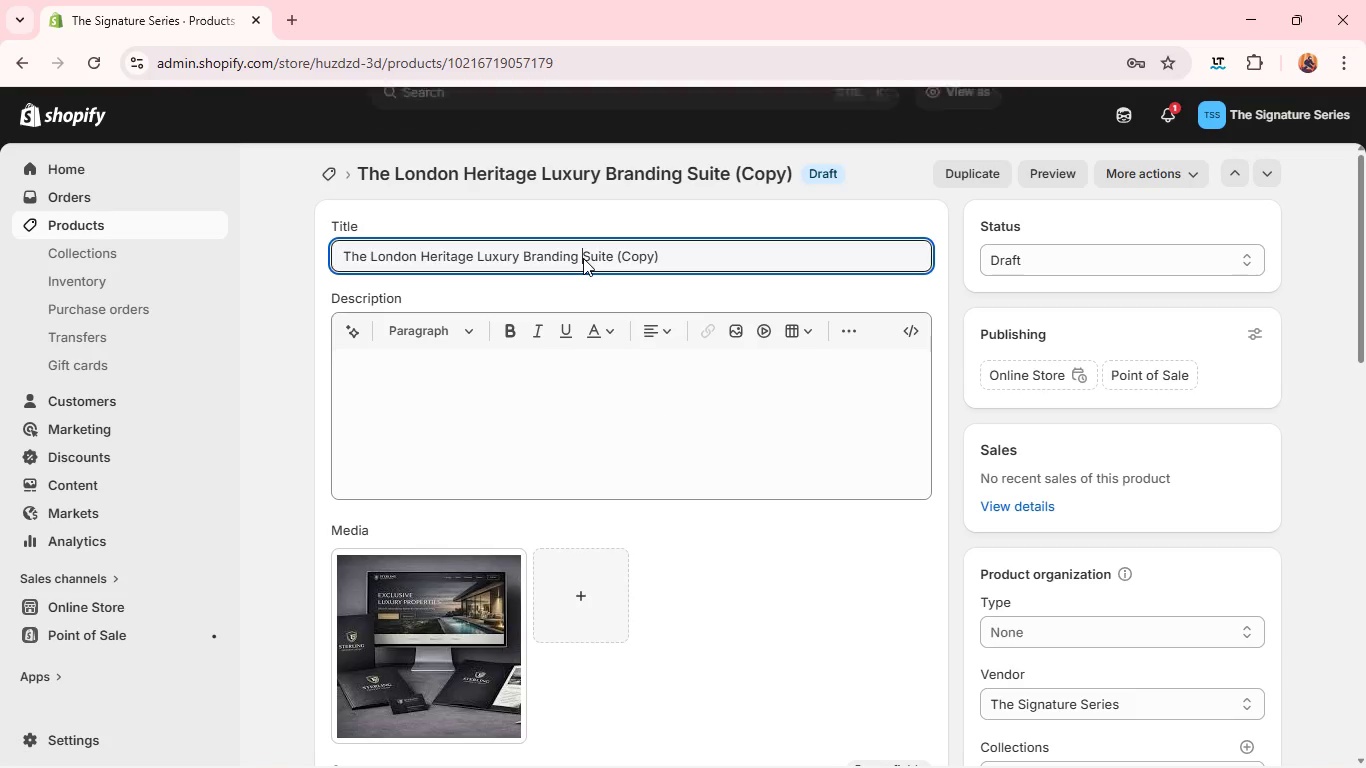 
triple_click([583, 258])
 